 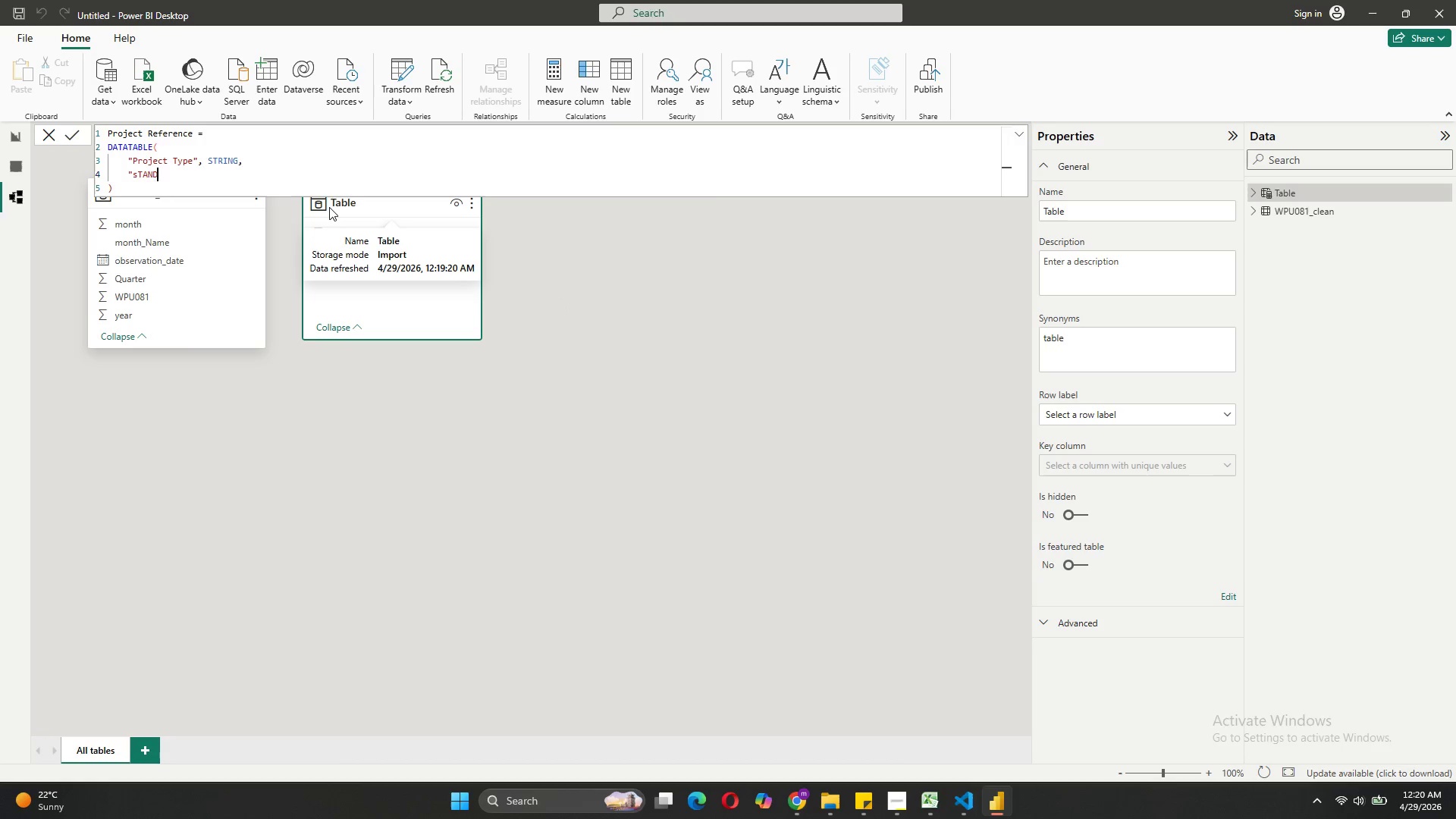 
key(Backspace)
 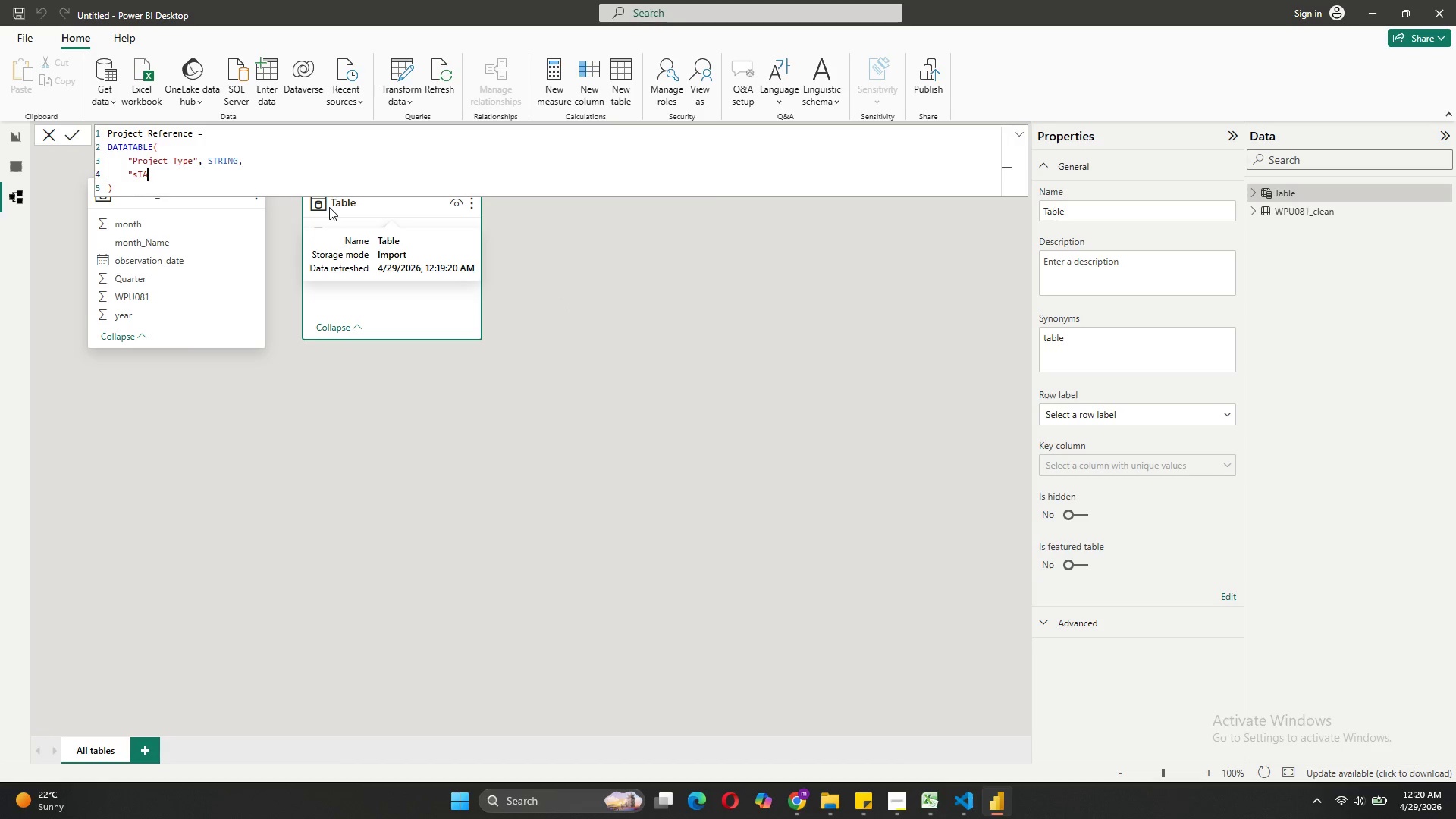 
key(Backspace)
 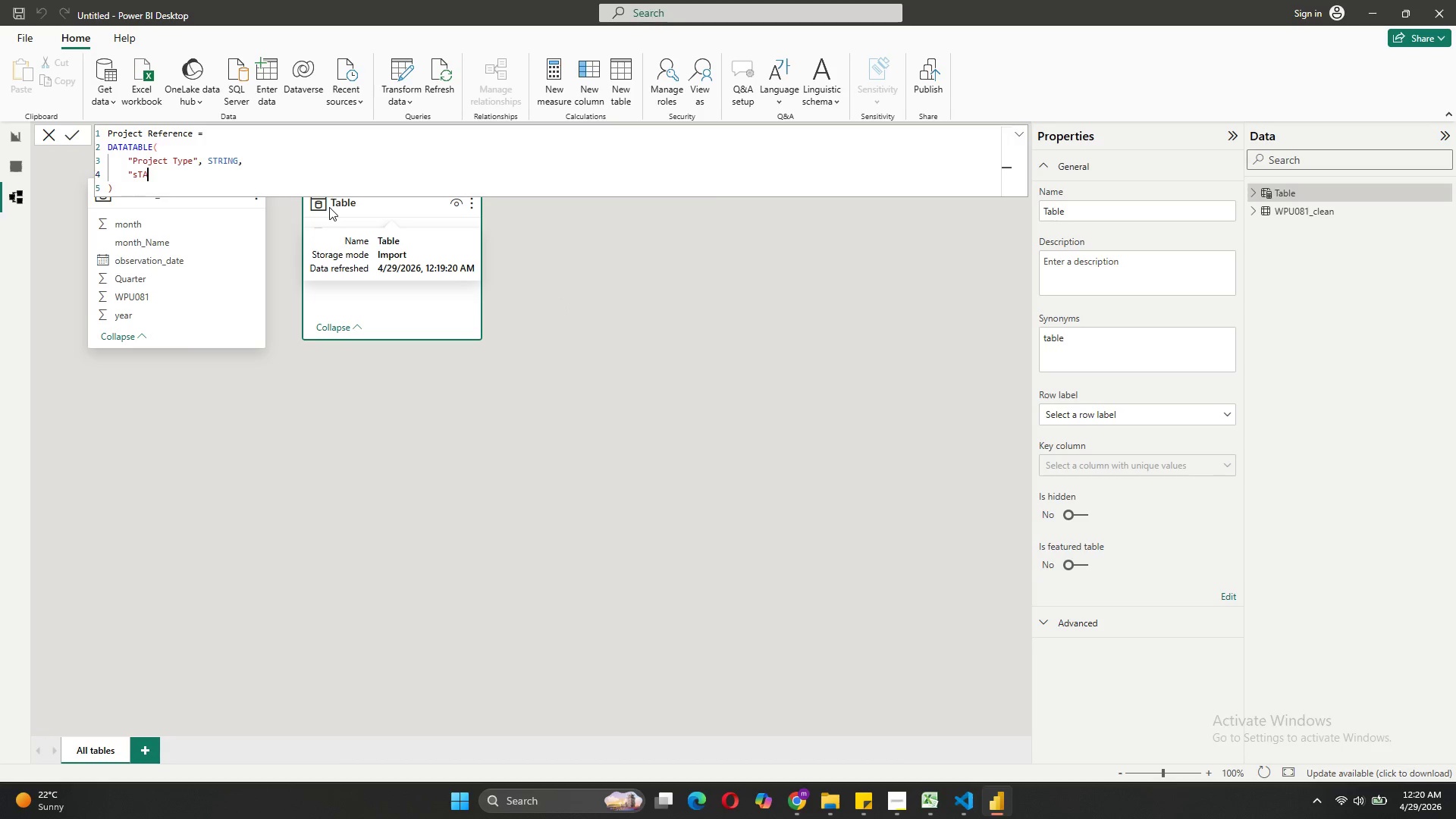 
key(Backspace)
 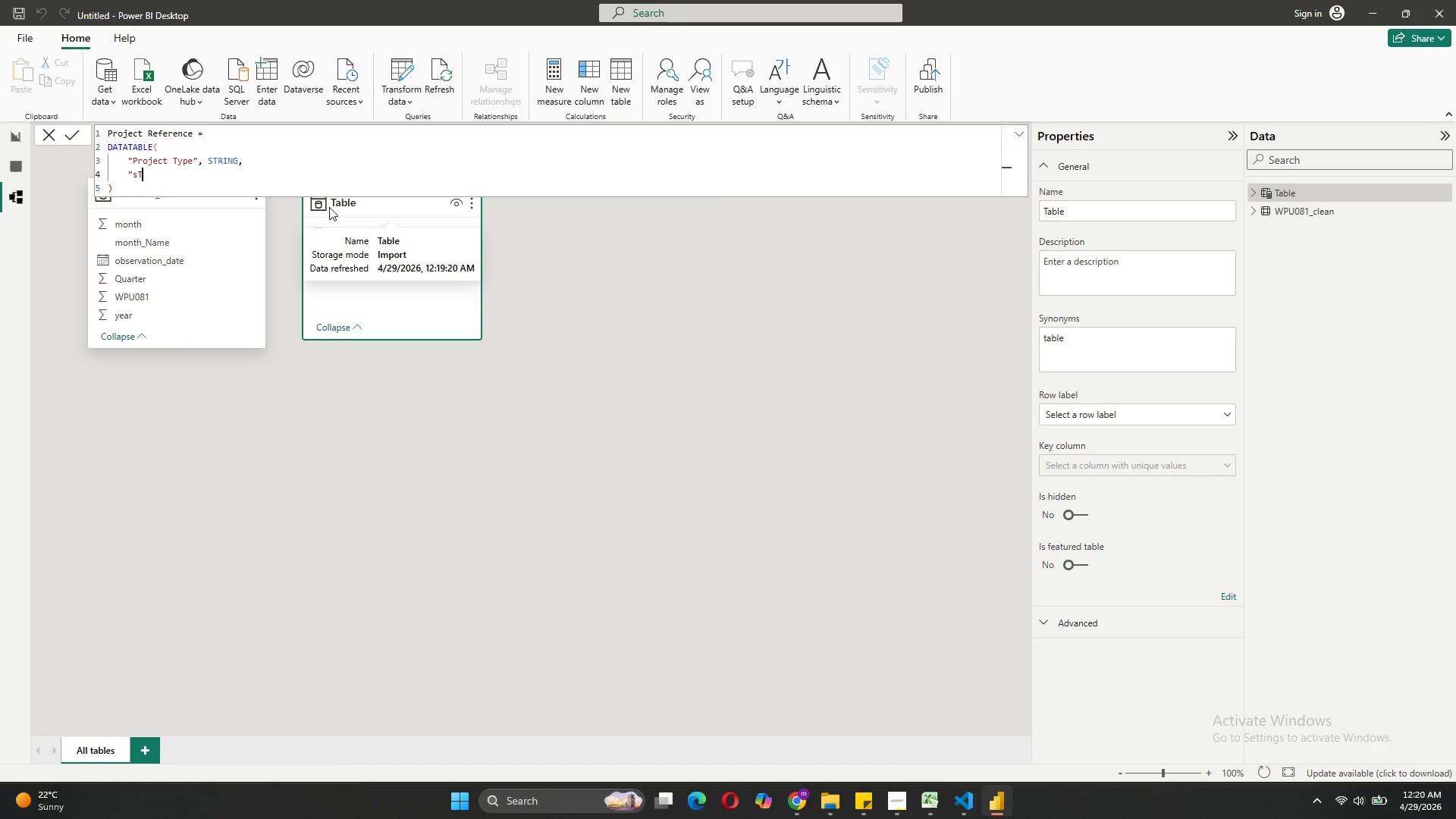 
key(Backspace)
 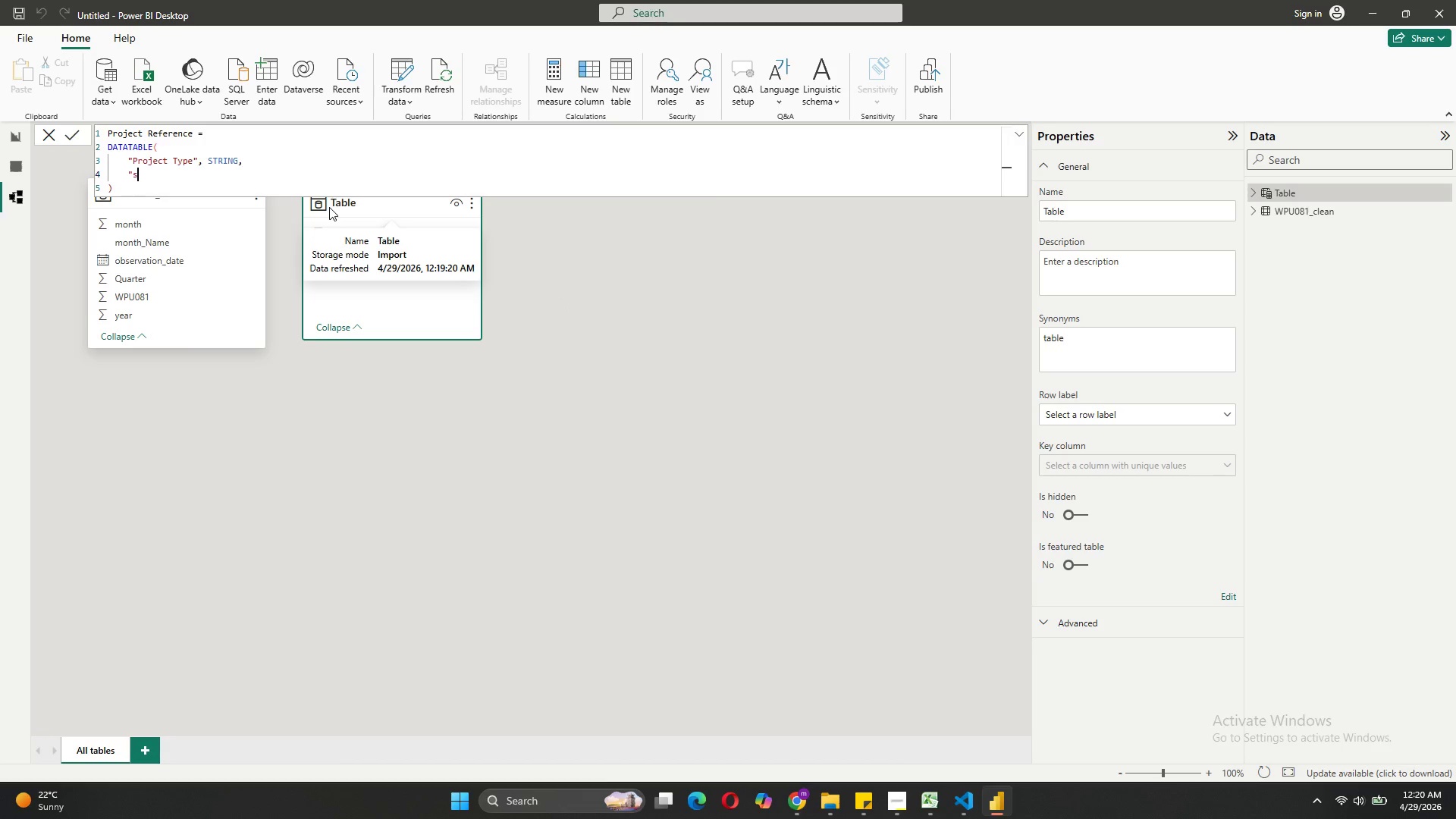 
key(Backspace)
 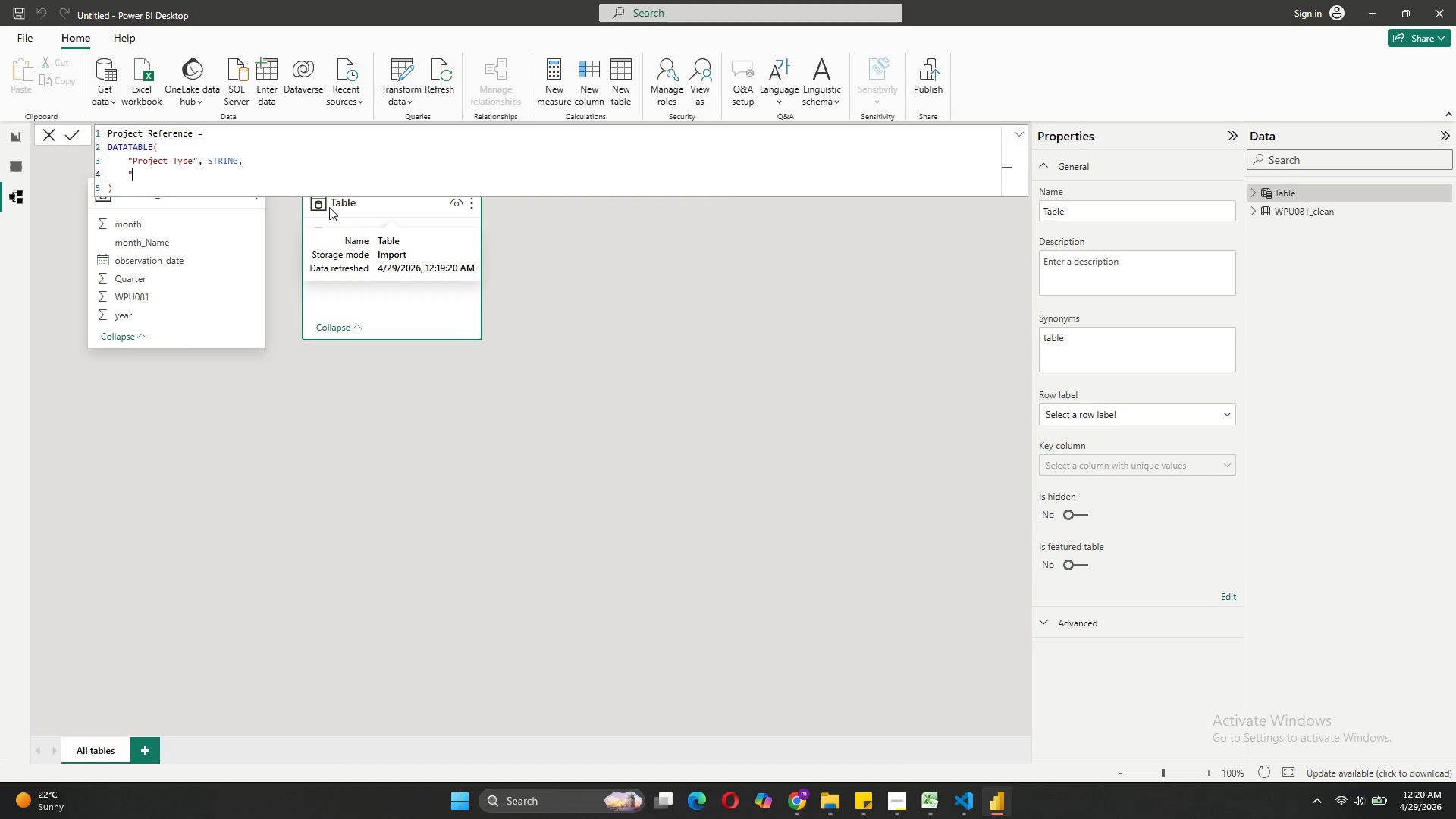 
key(Control+V)
 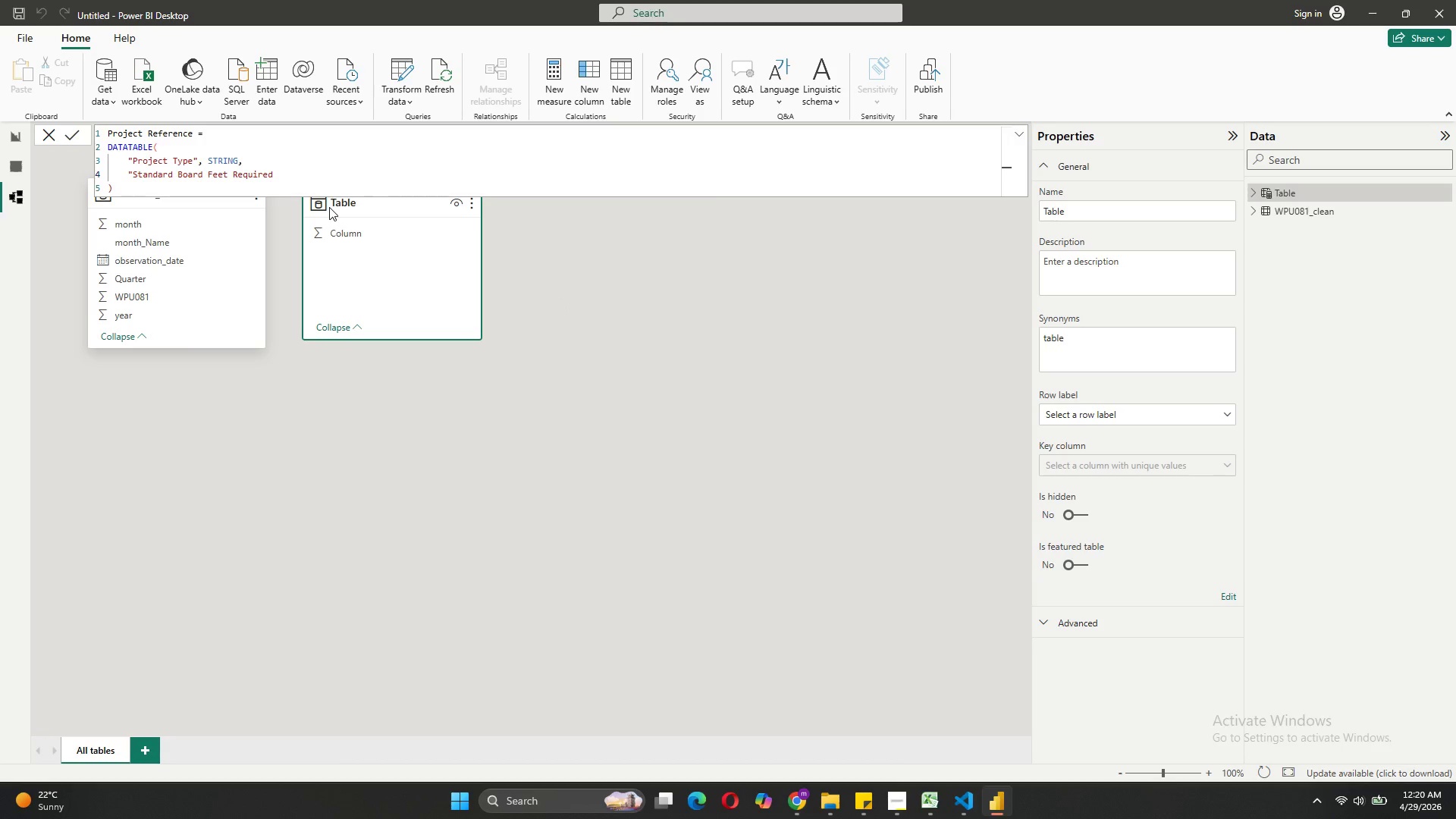 
key(Shift+Quote)
 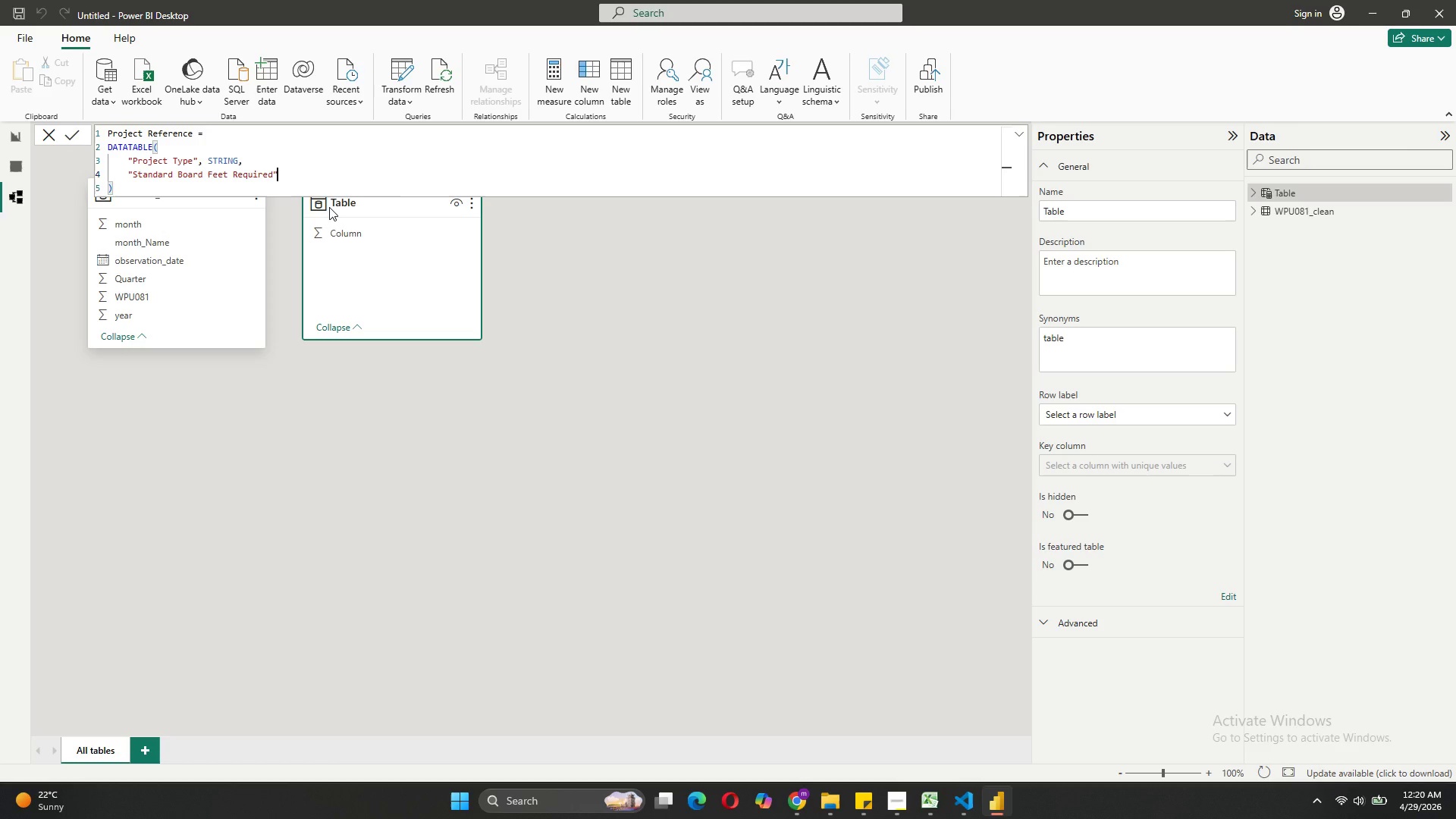 
wait(6.86)
 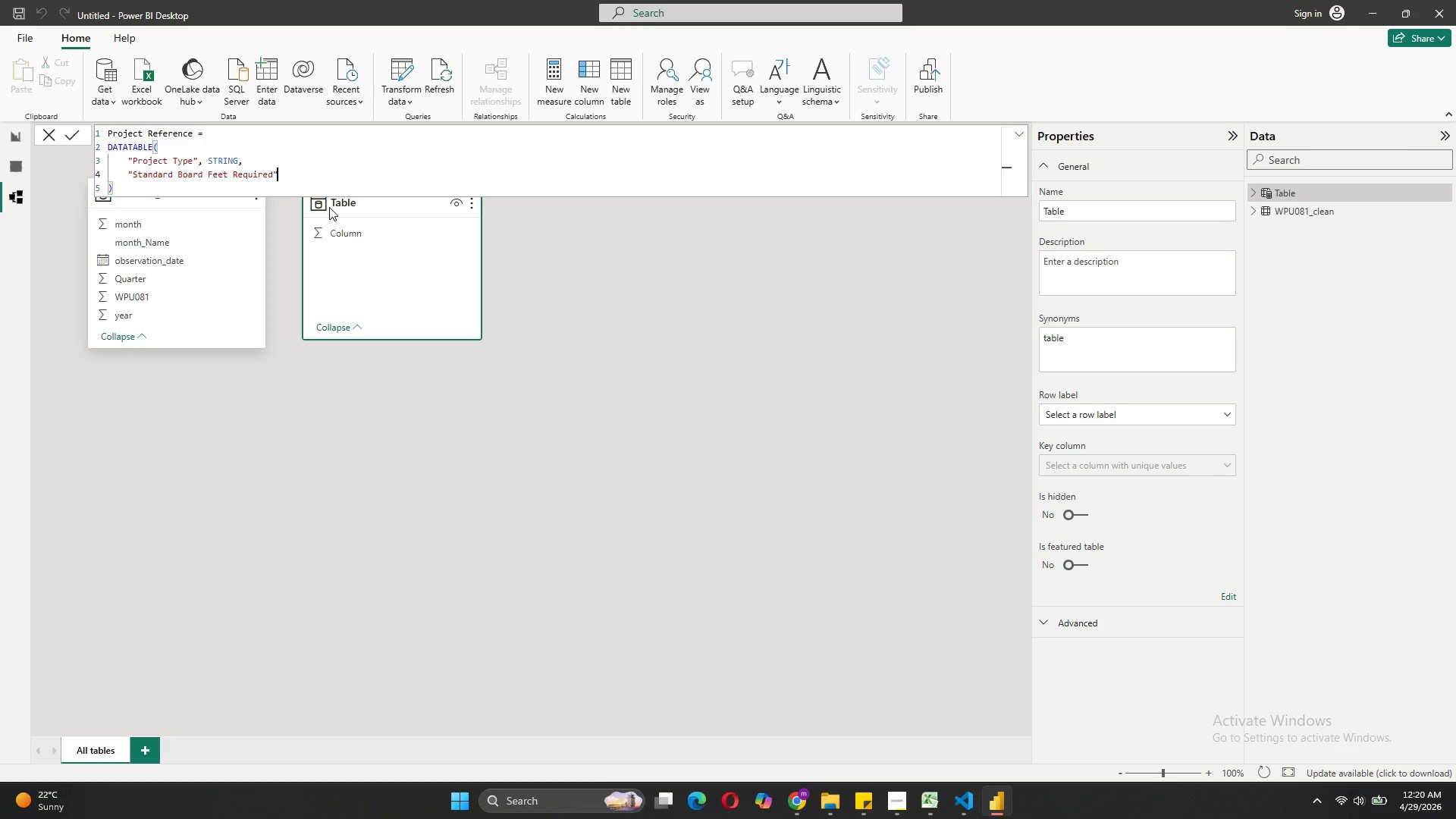 
key(Comma)
 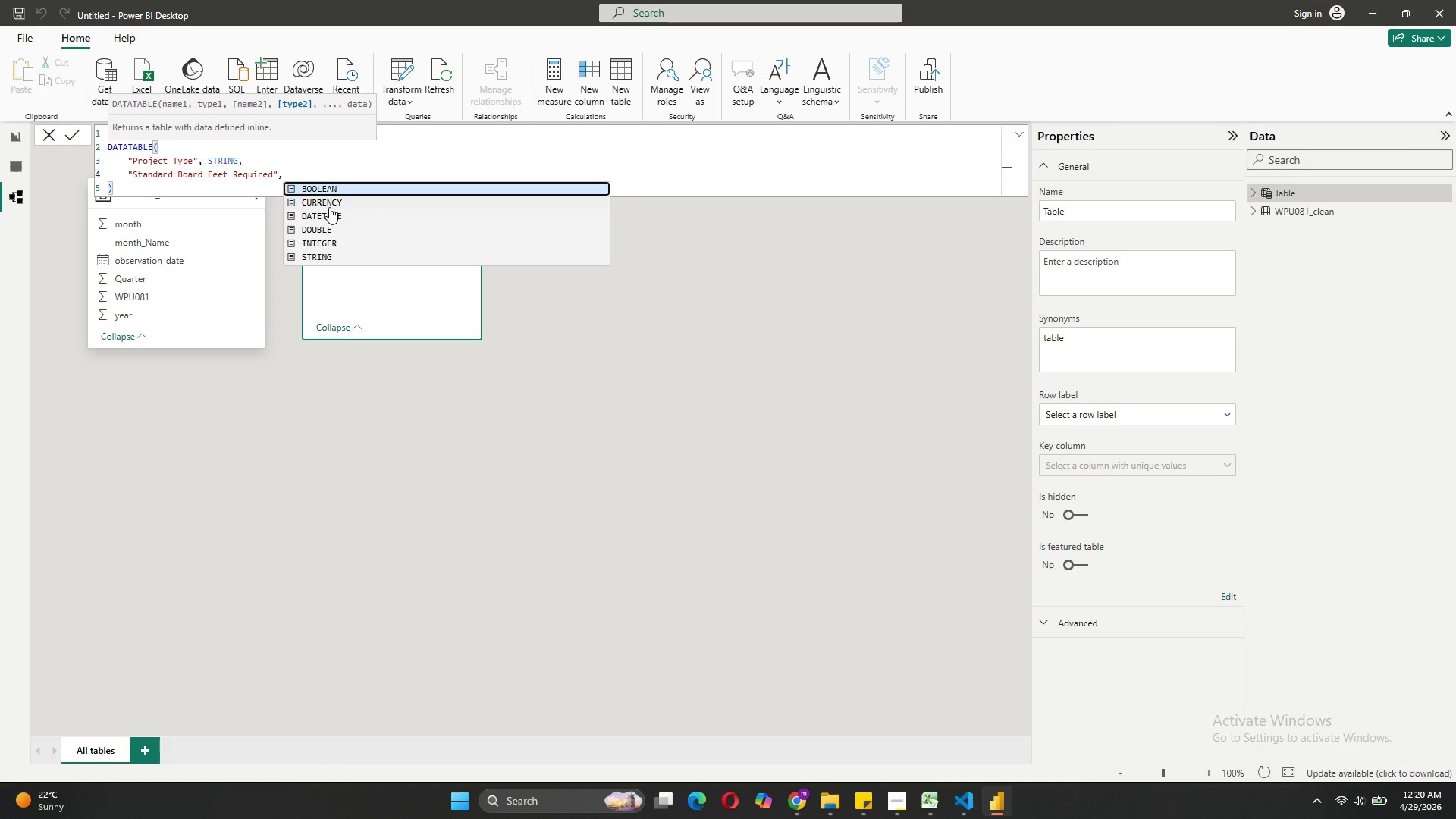 
key(Space)
 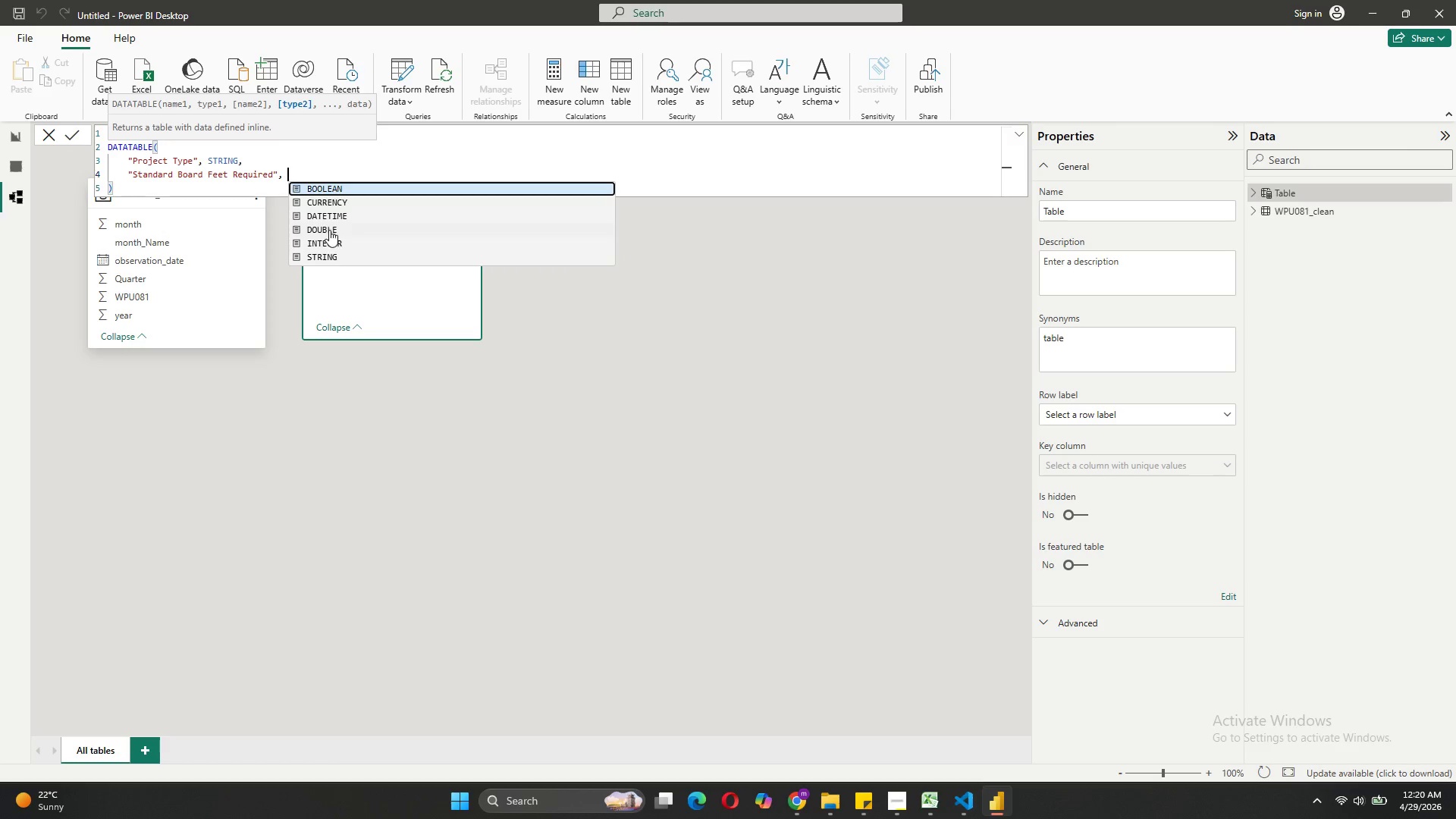 
left_click([331, 239])
 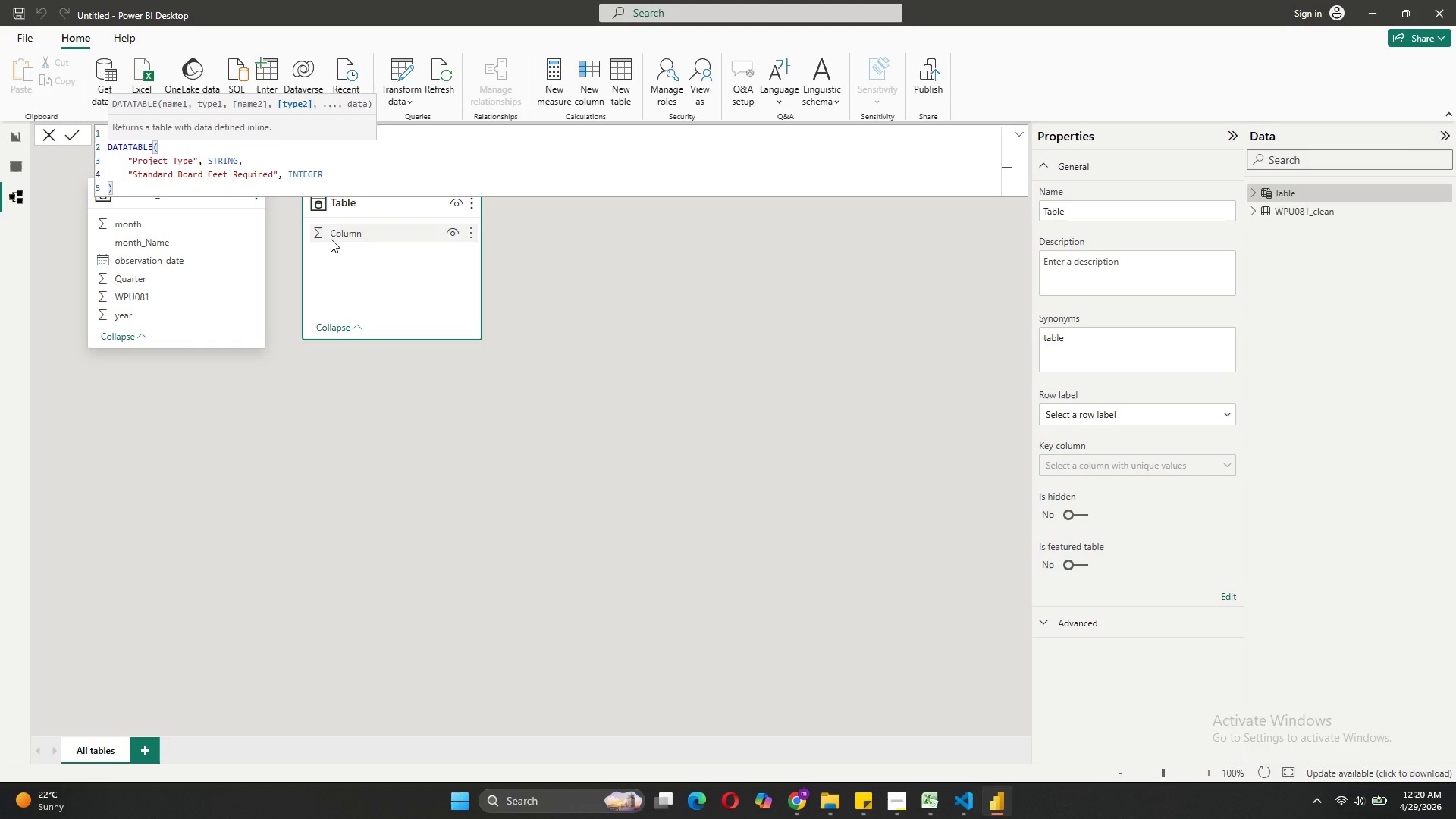 
key(Comma)
 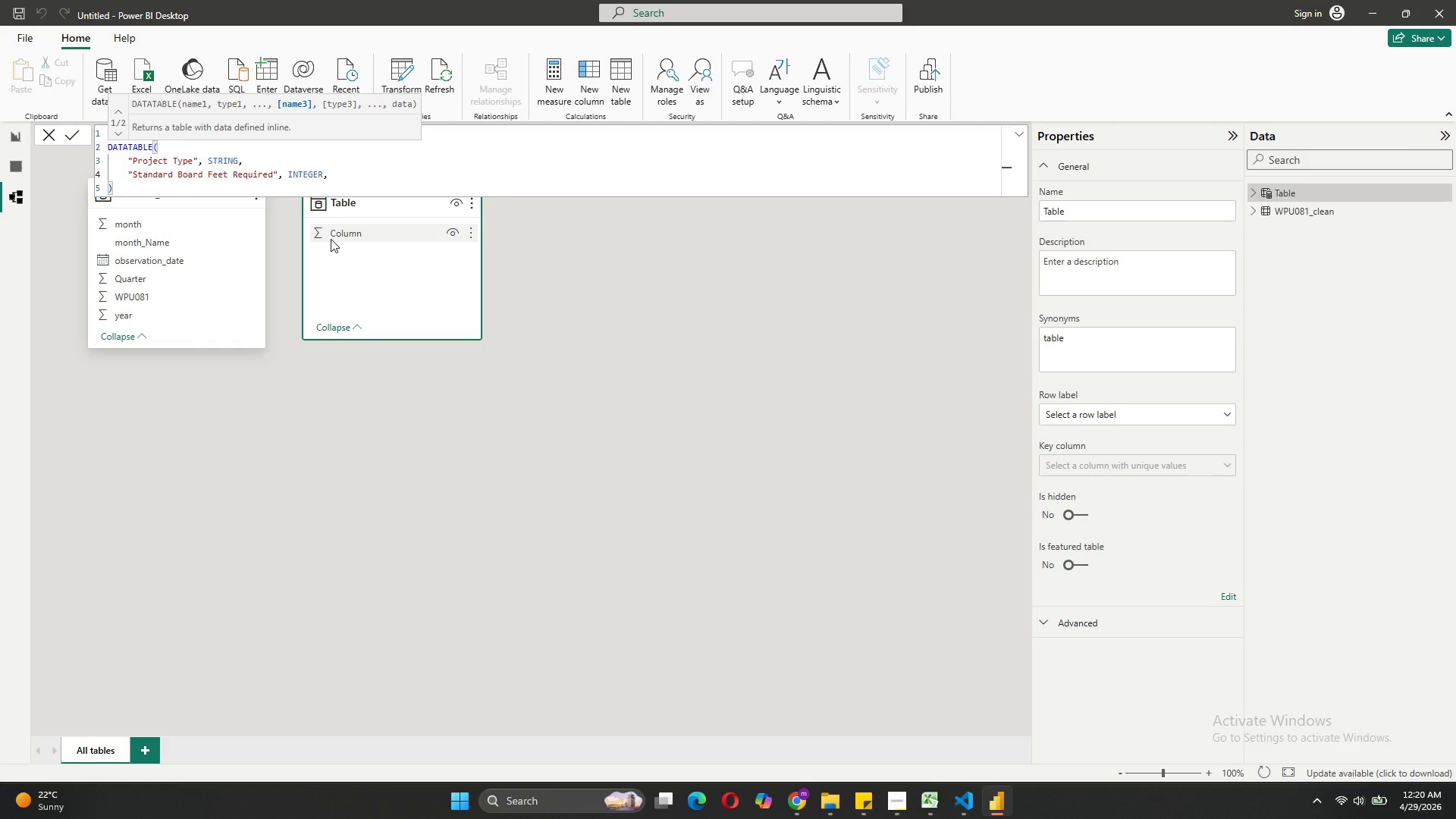 
key(Enter)
 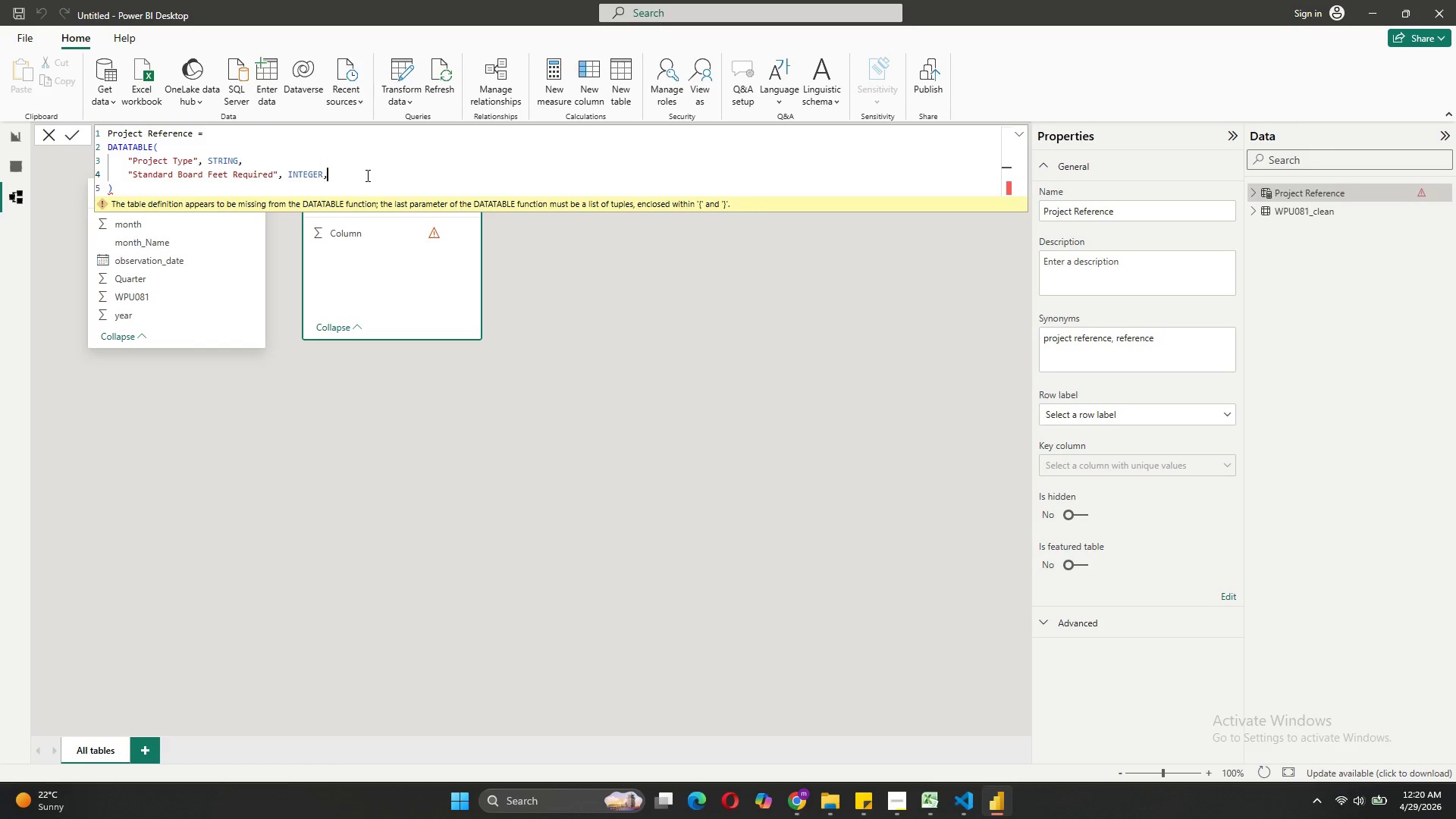 
key(Shift+ShiftRight)
 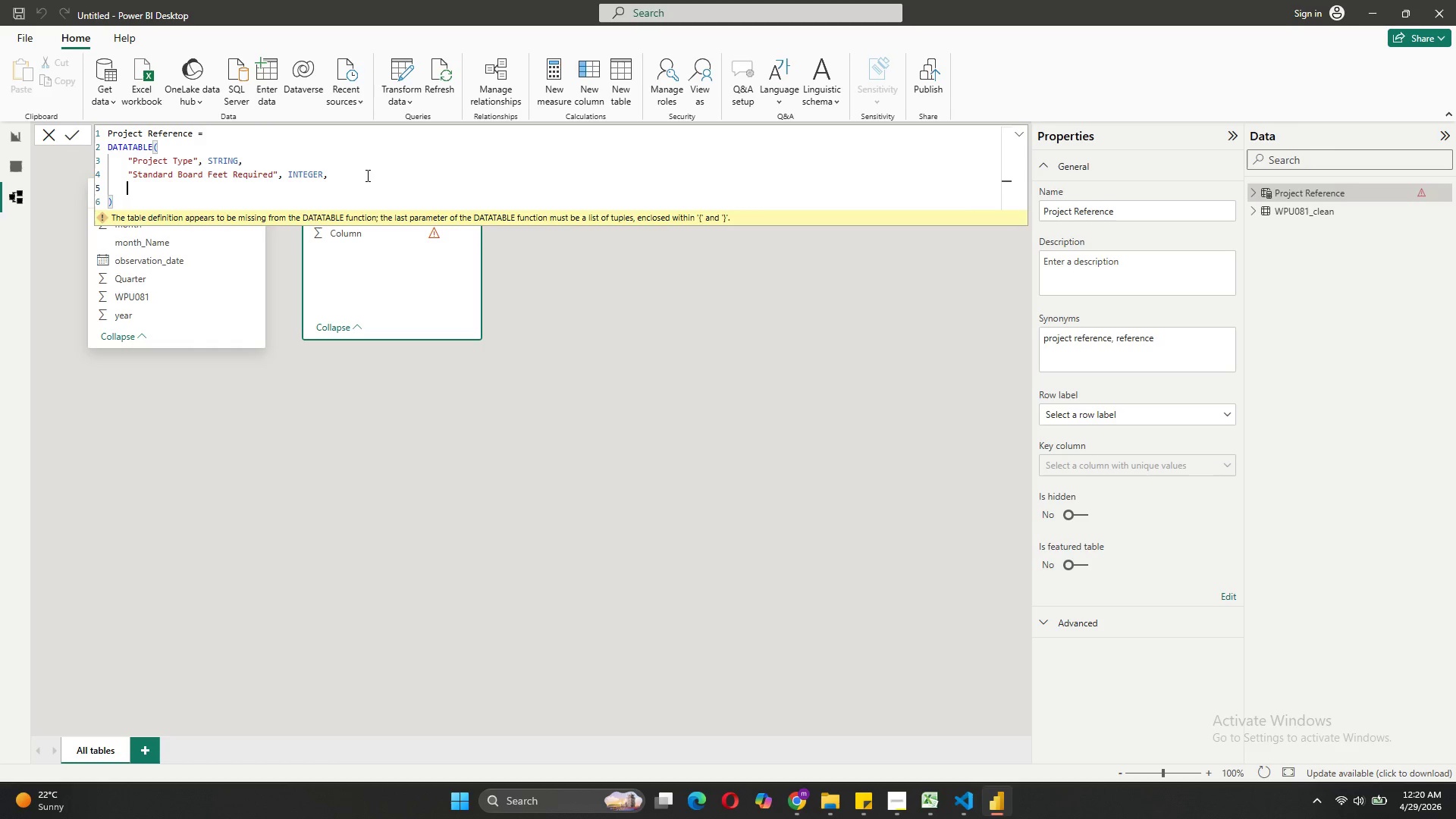 
key(Shift+Enter)
 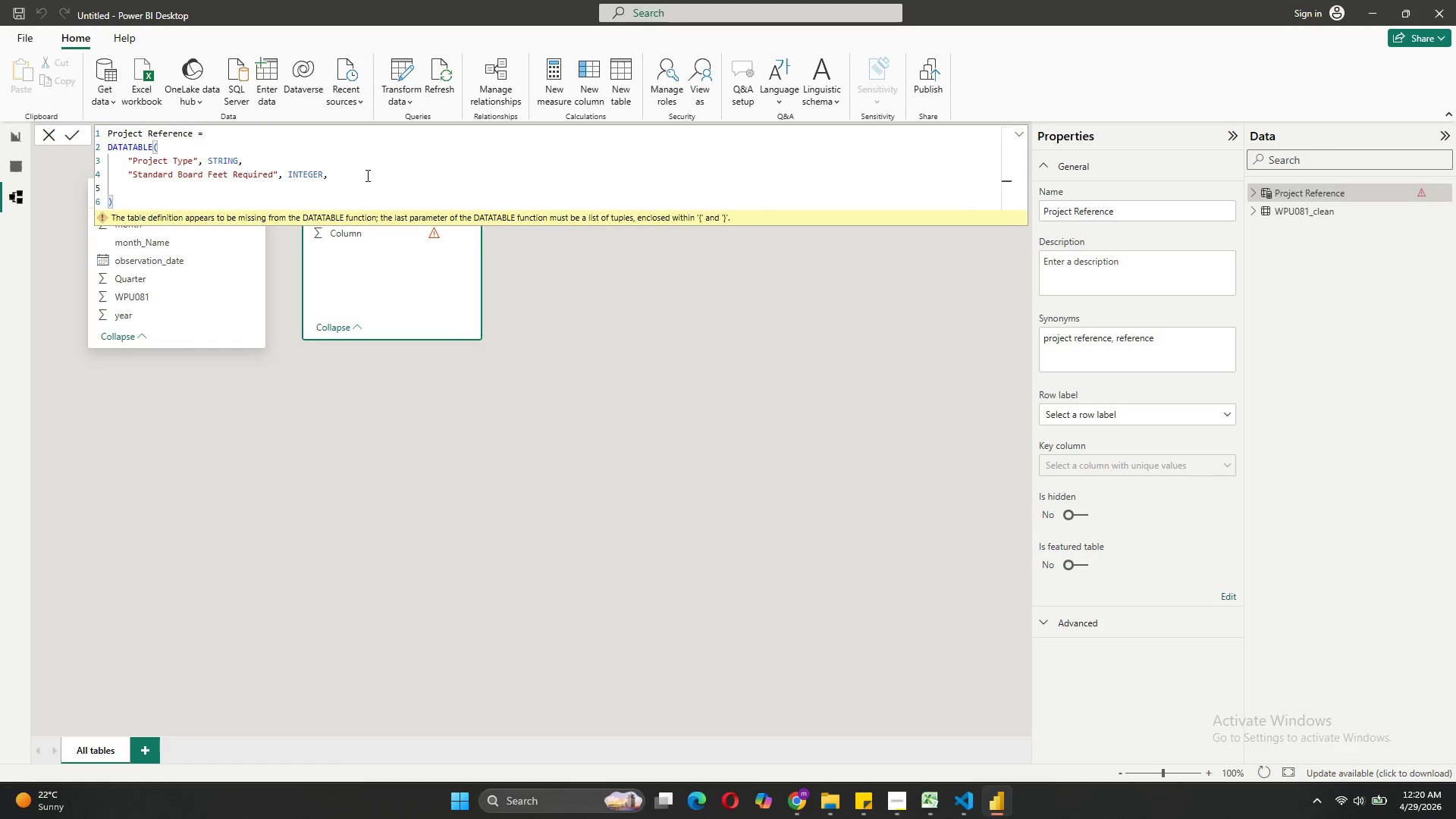 
type("w)
key(Backspace)
type(Wood Species", )
 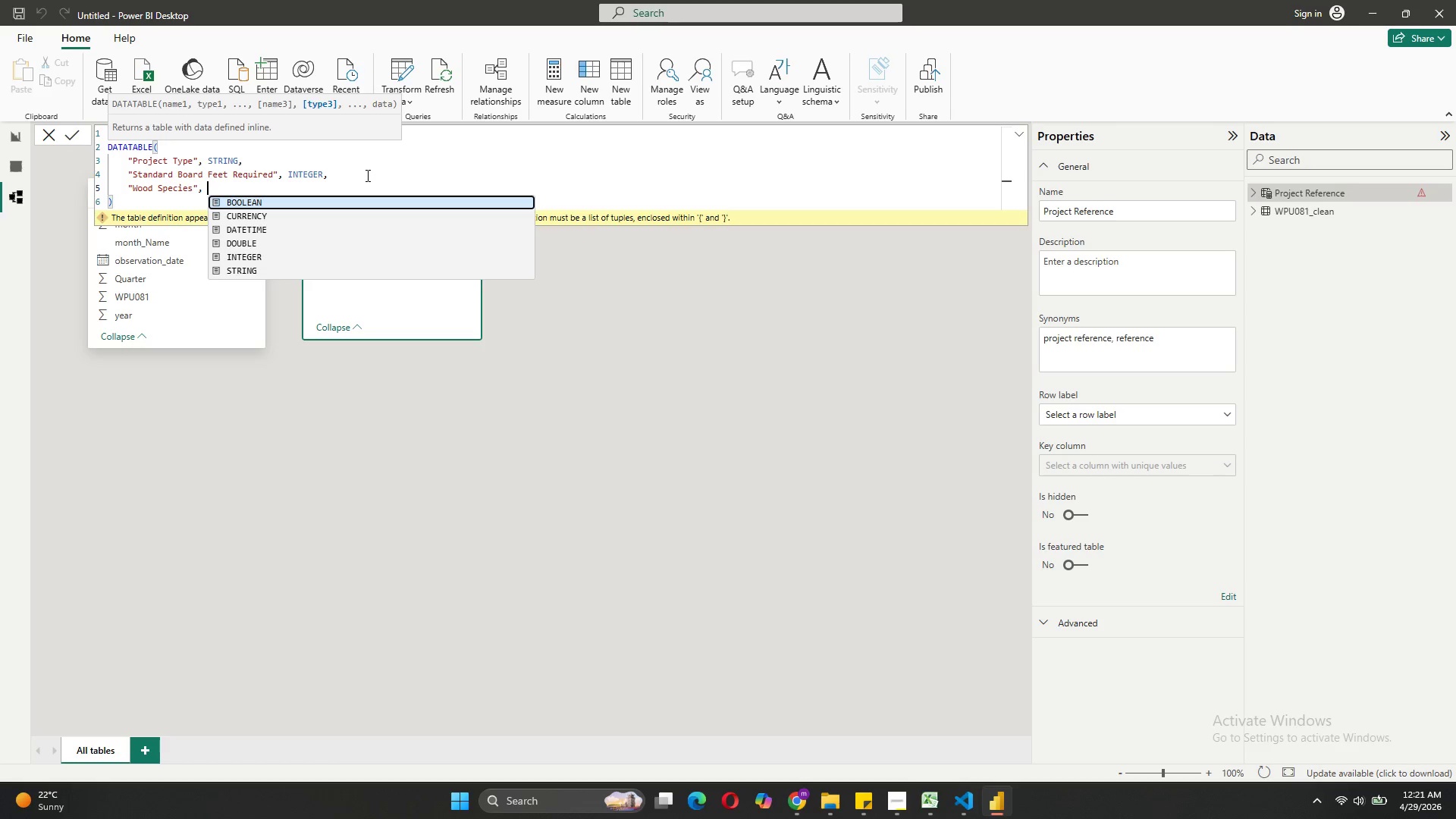 
key(ArrowDown)
 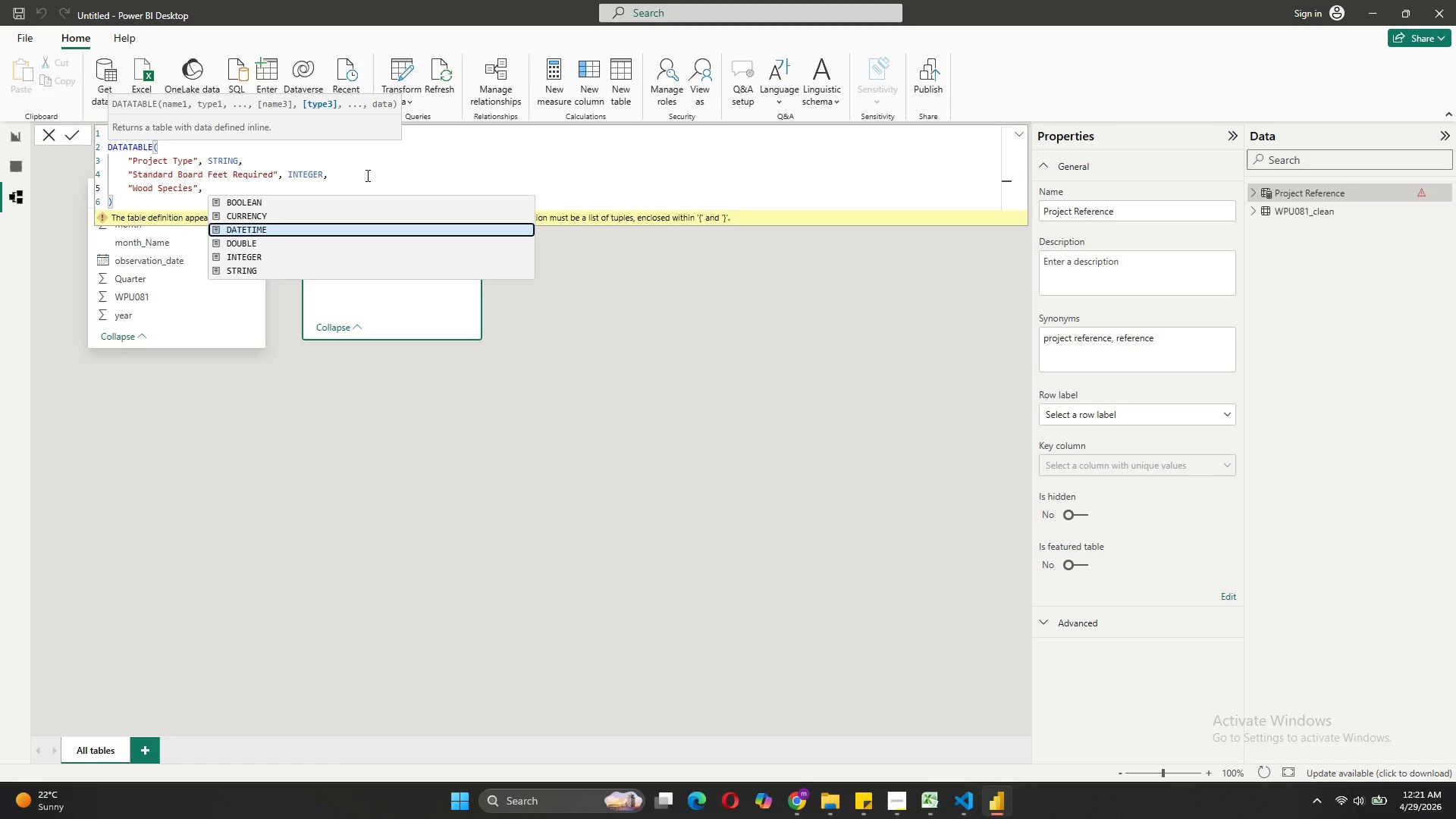 
key(ArrowDown)
 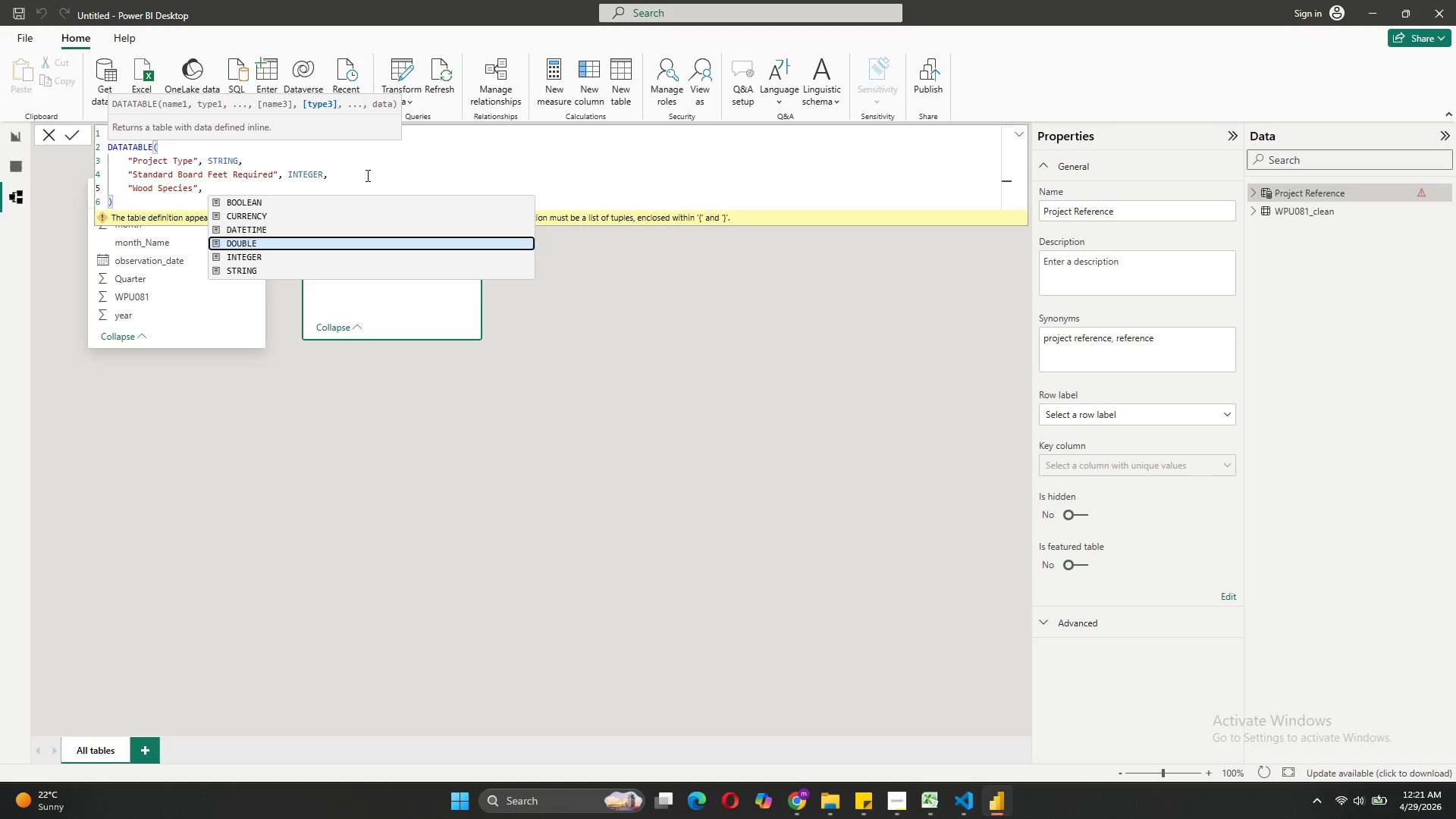 
key(ArrowDown)
 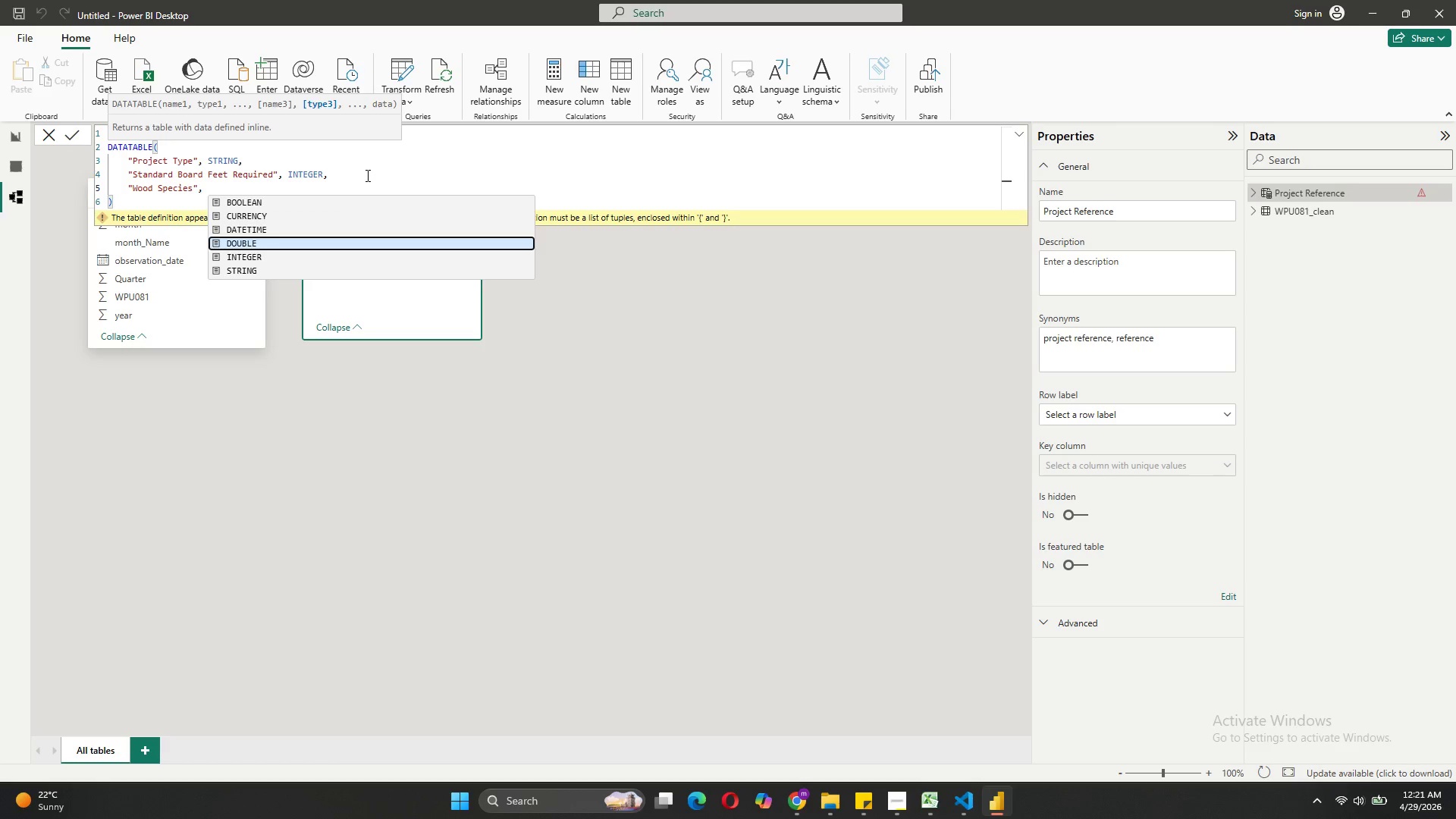 
key(ArrowDown)
 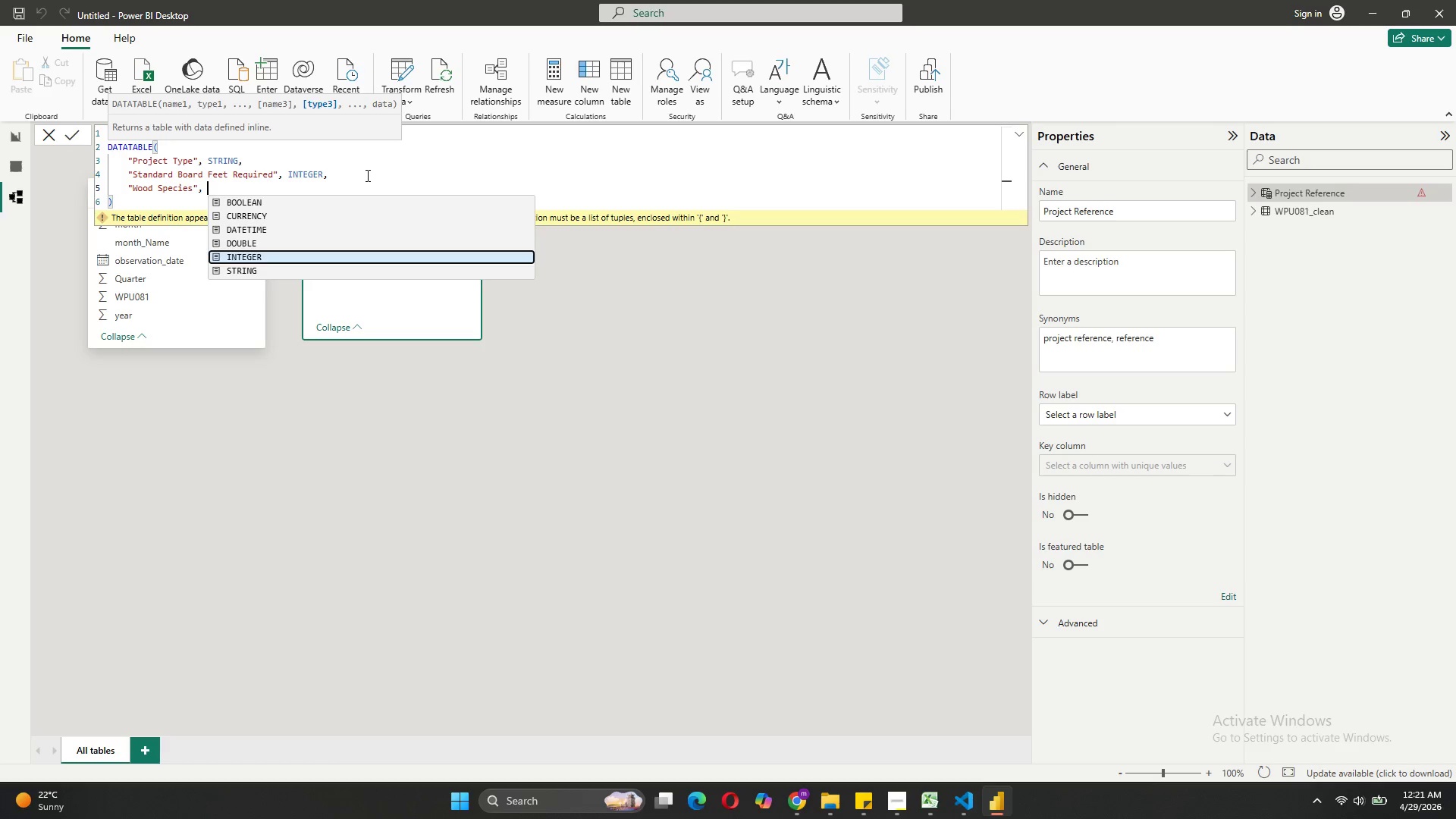 
key(ArrowDown)
 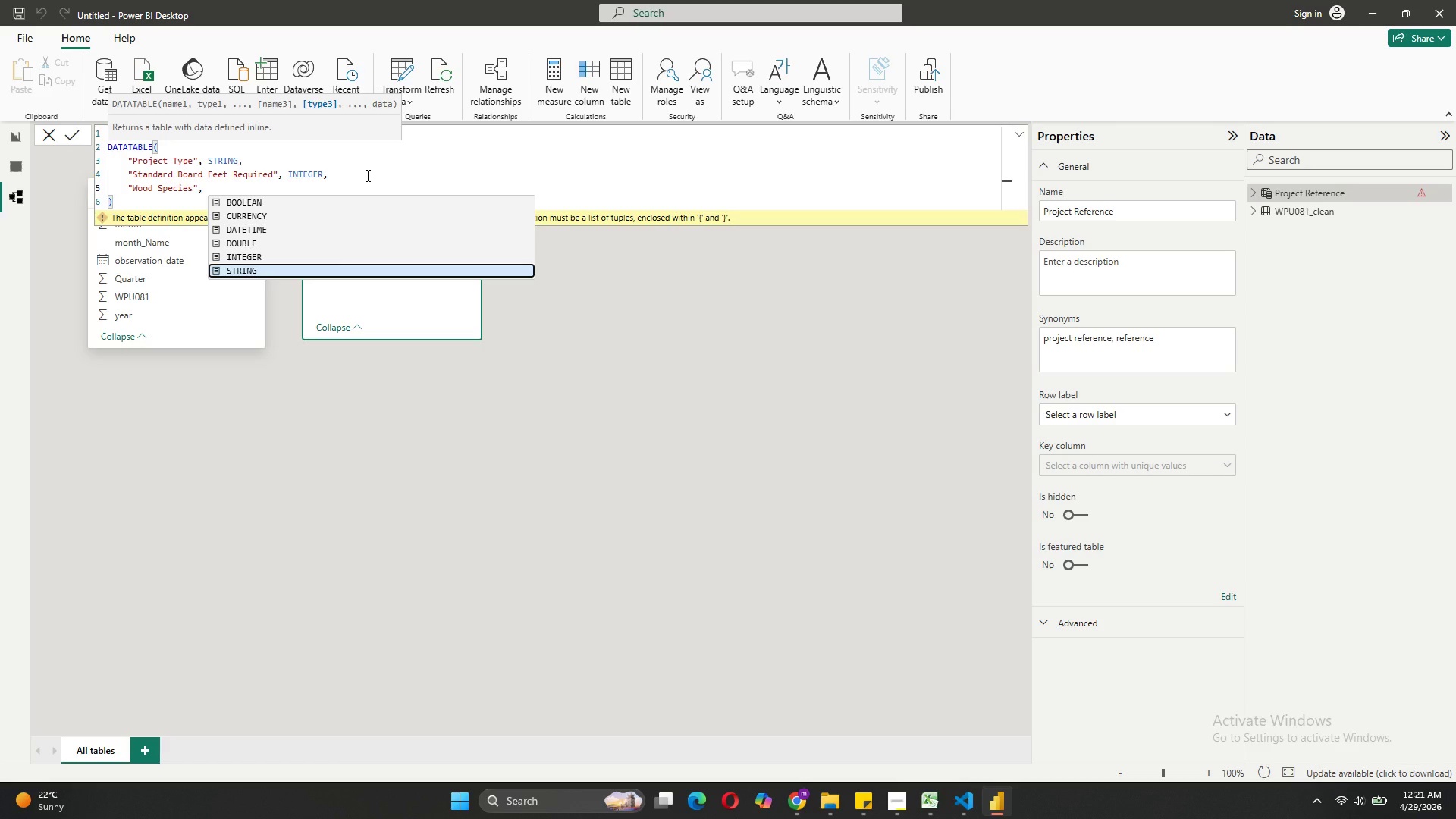 
key(Tab)
 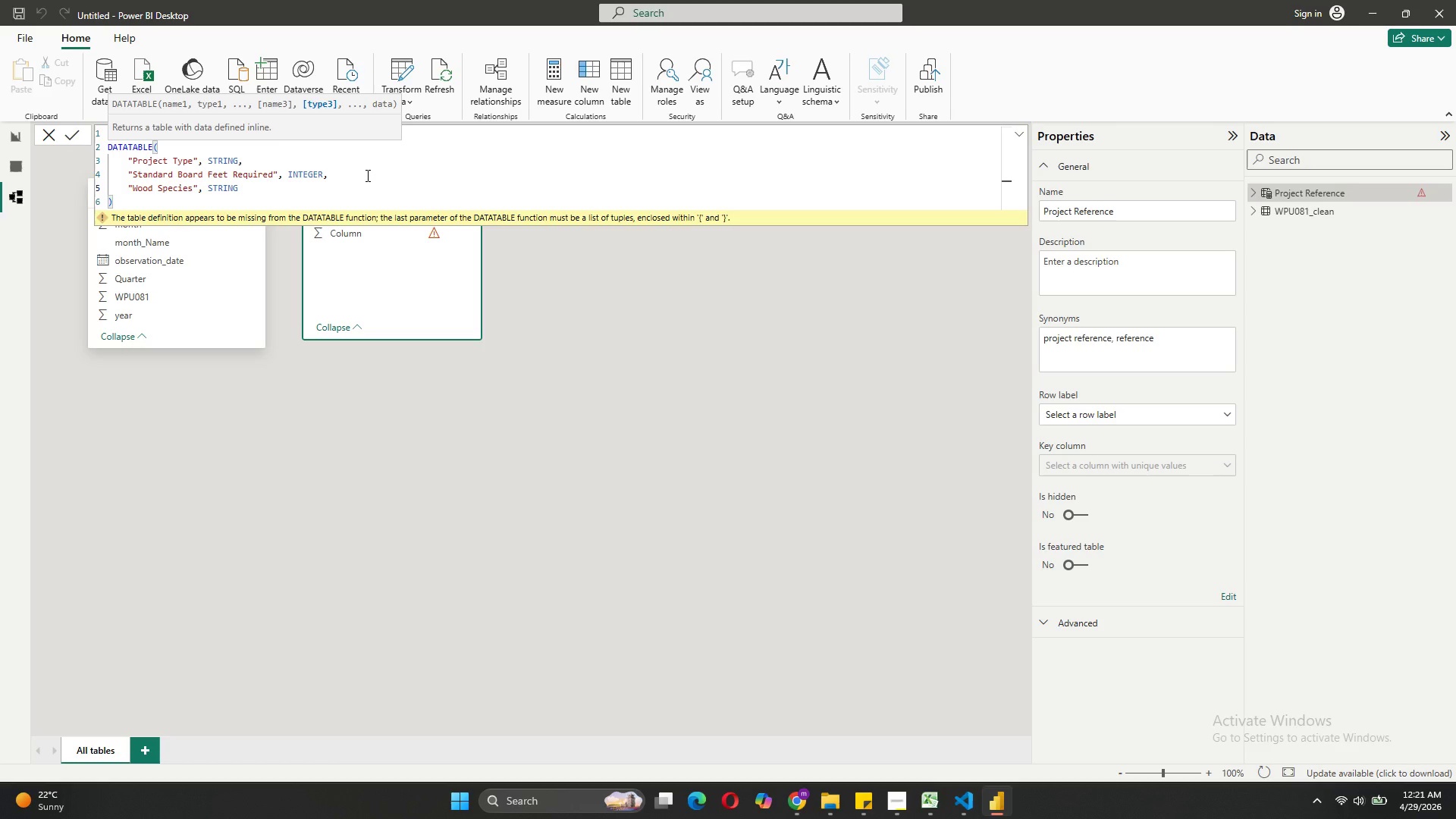 
key(Shift+ShiftRight)
 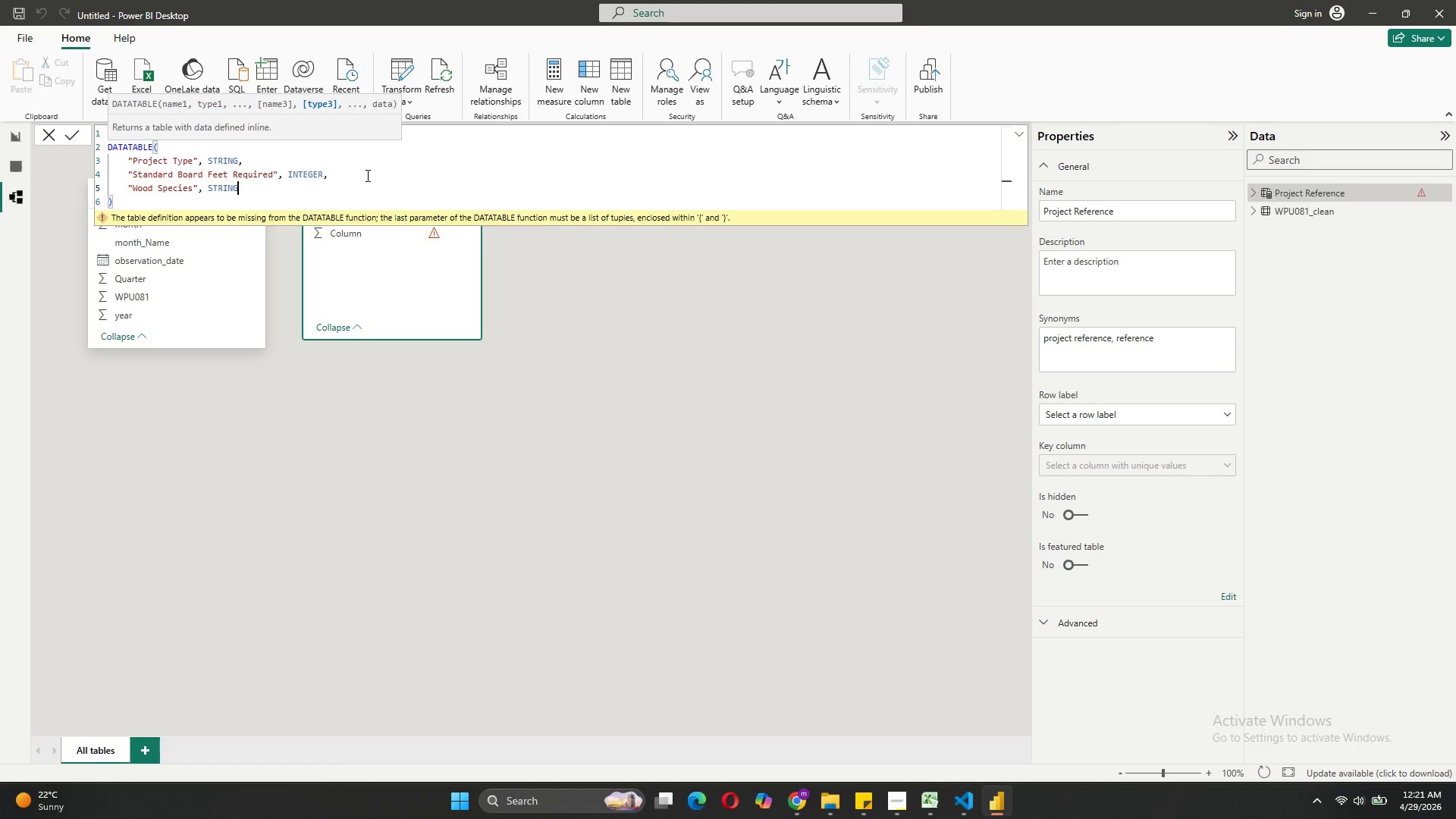 
key(Shift+Enter)
 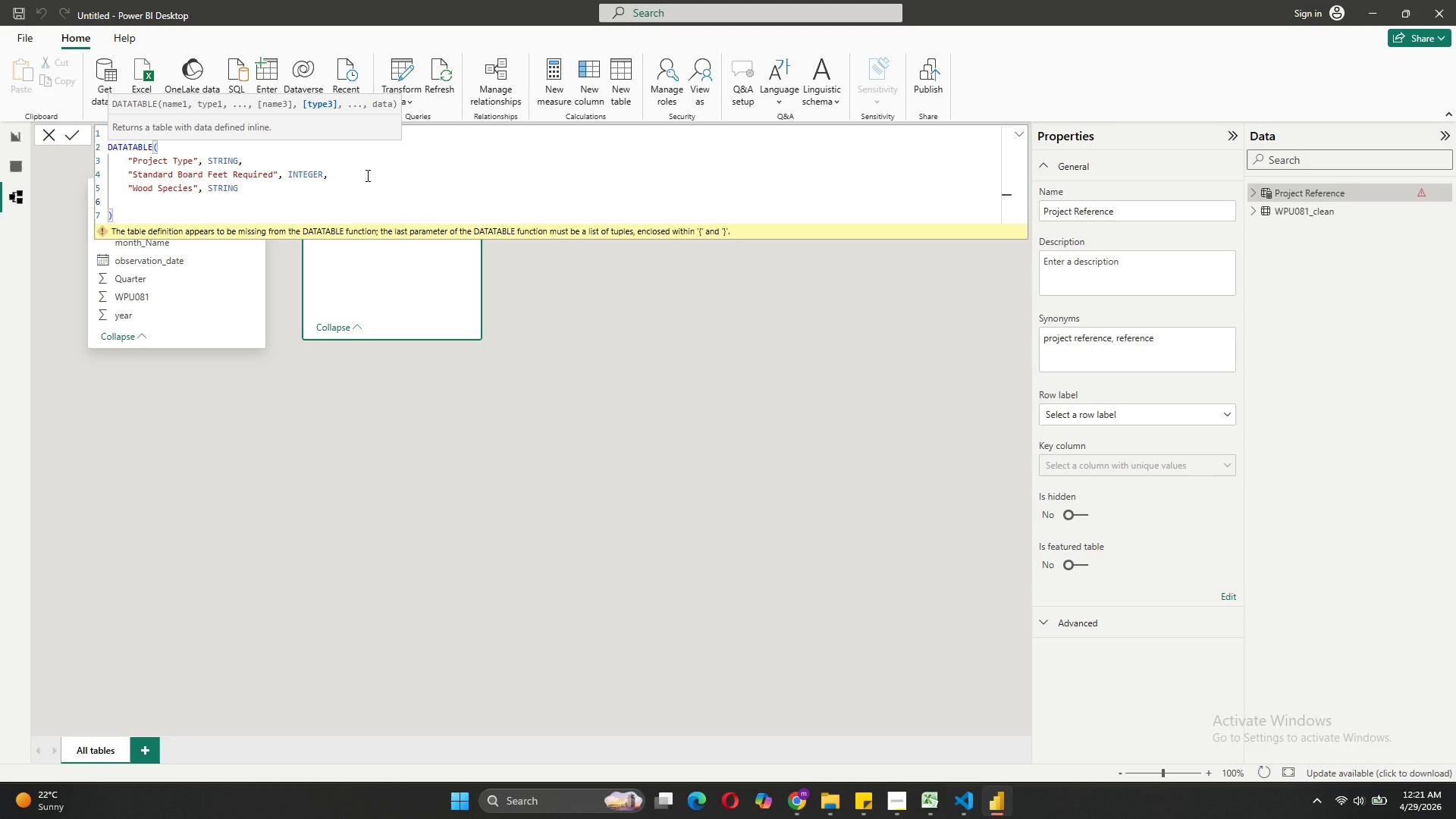 
key(Shift+BracketLeft)
 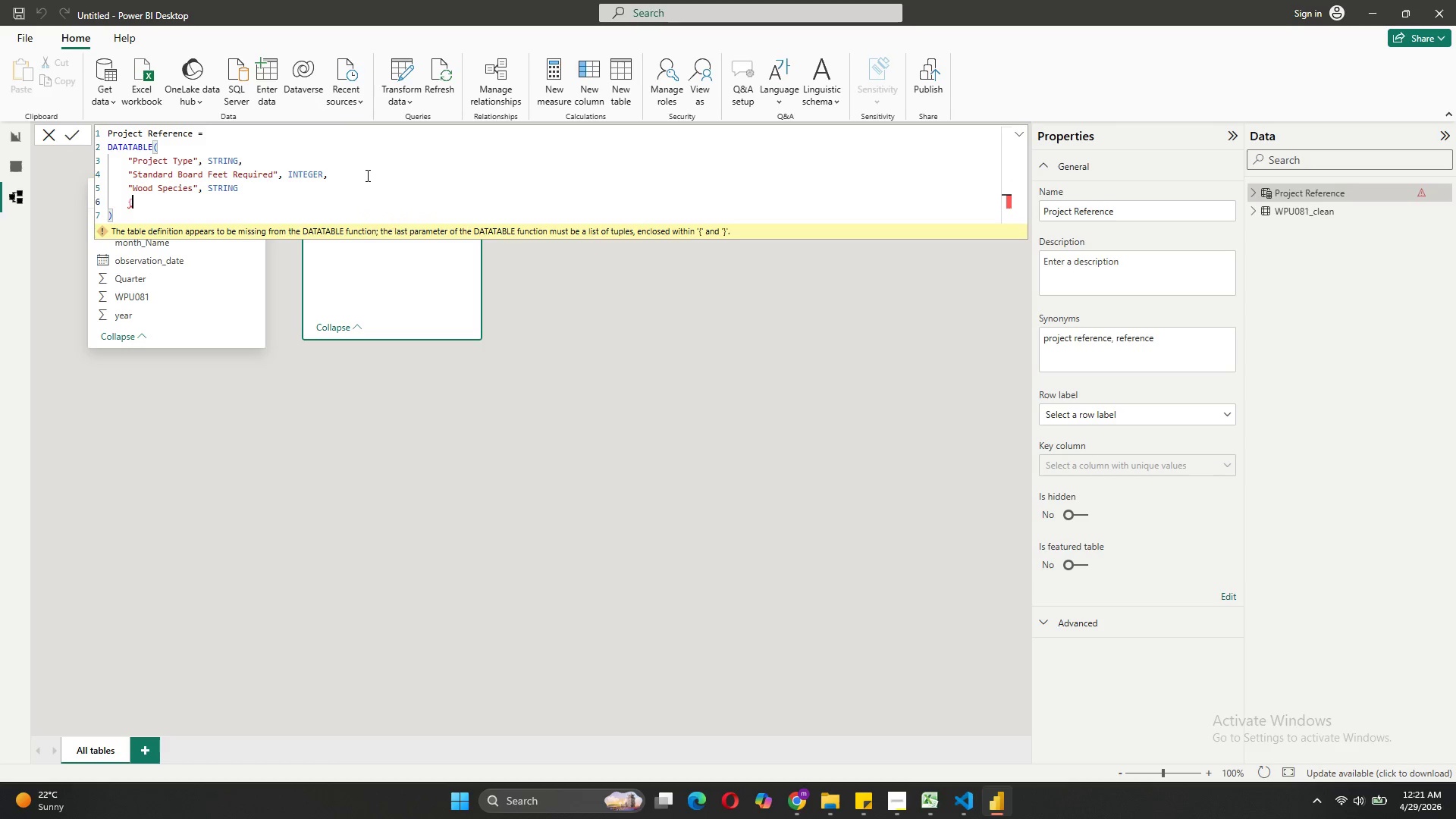 
key(Shift+BracketRight)
 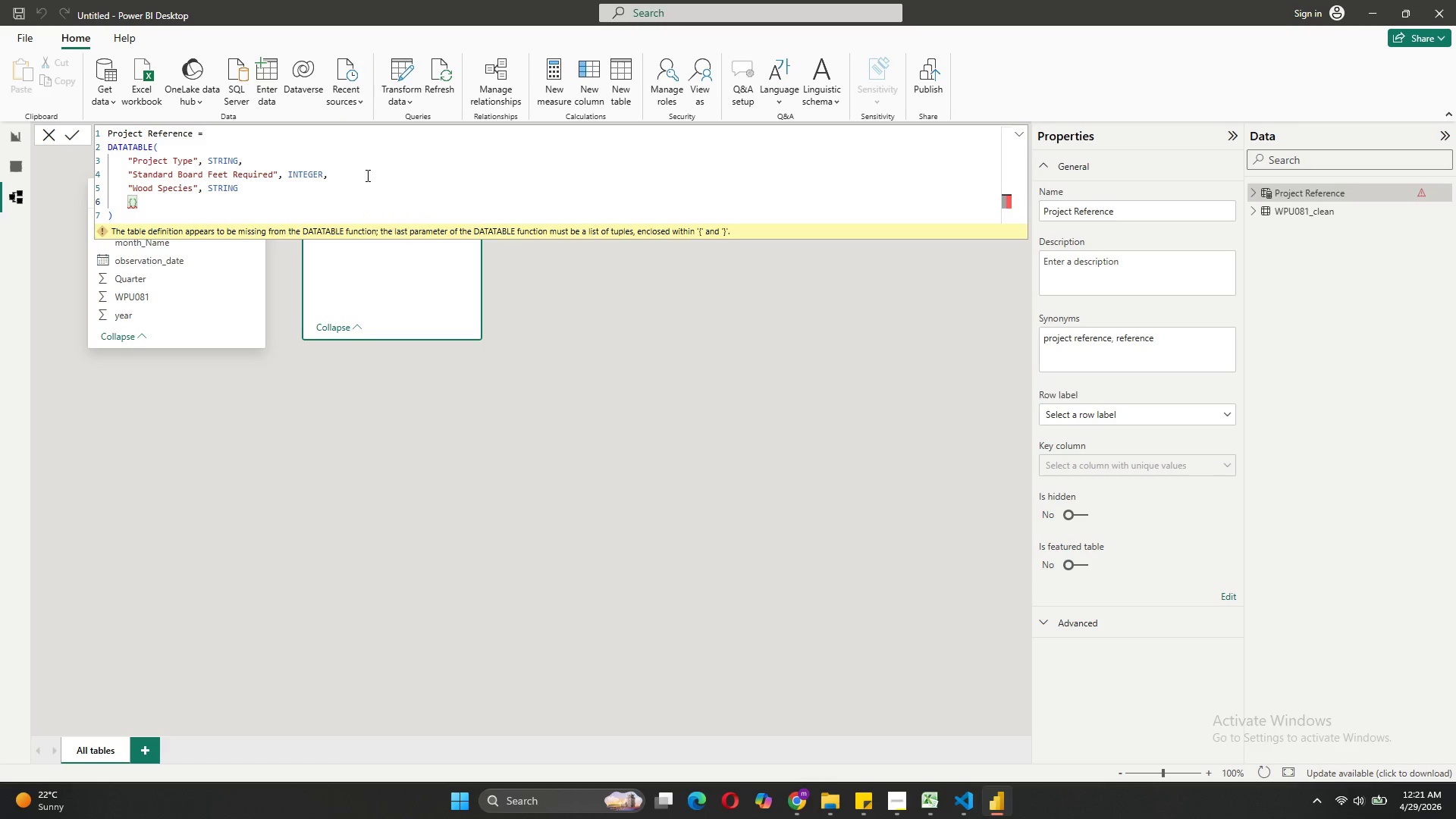 
key(ArrowLeft)
 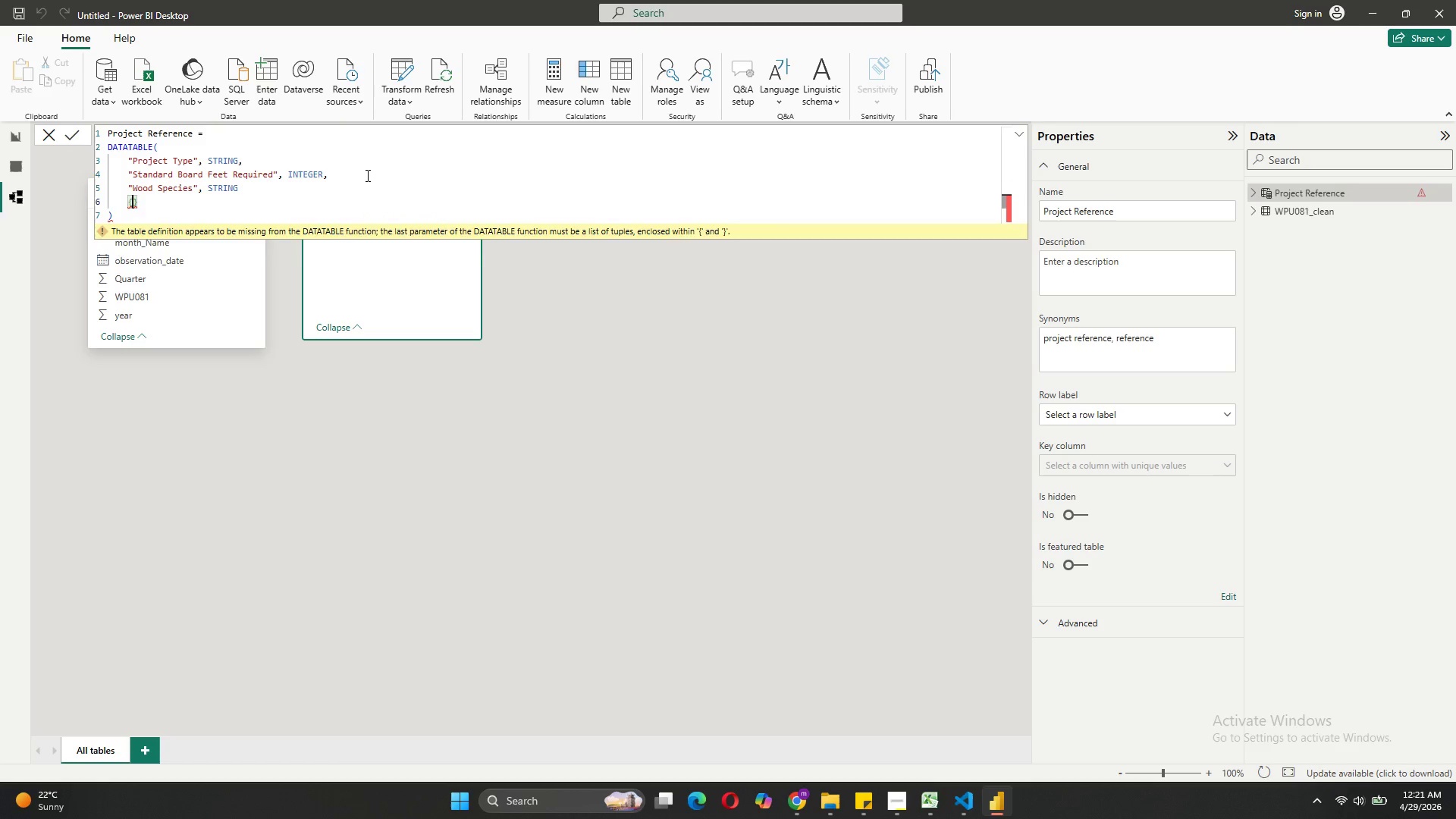 
key(Shift+ShiftRight)
 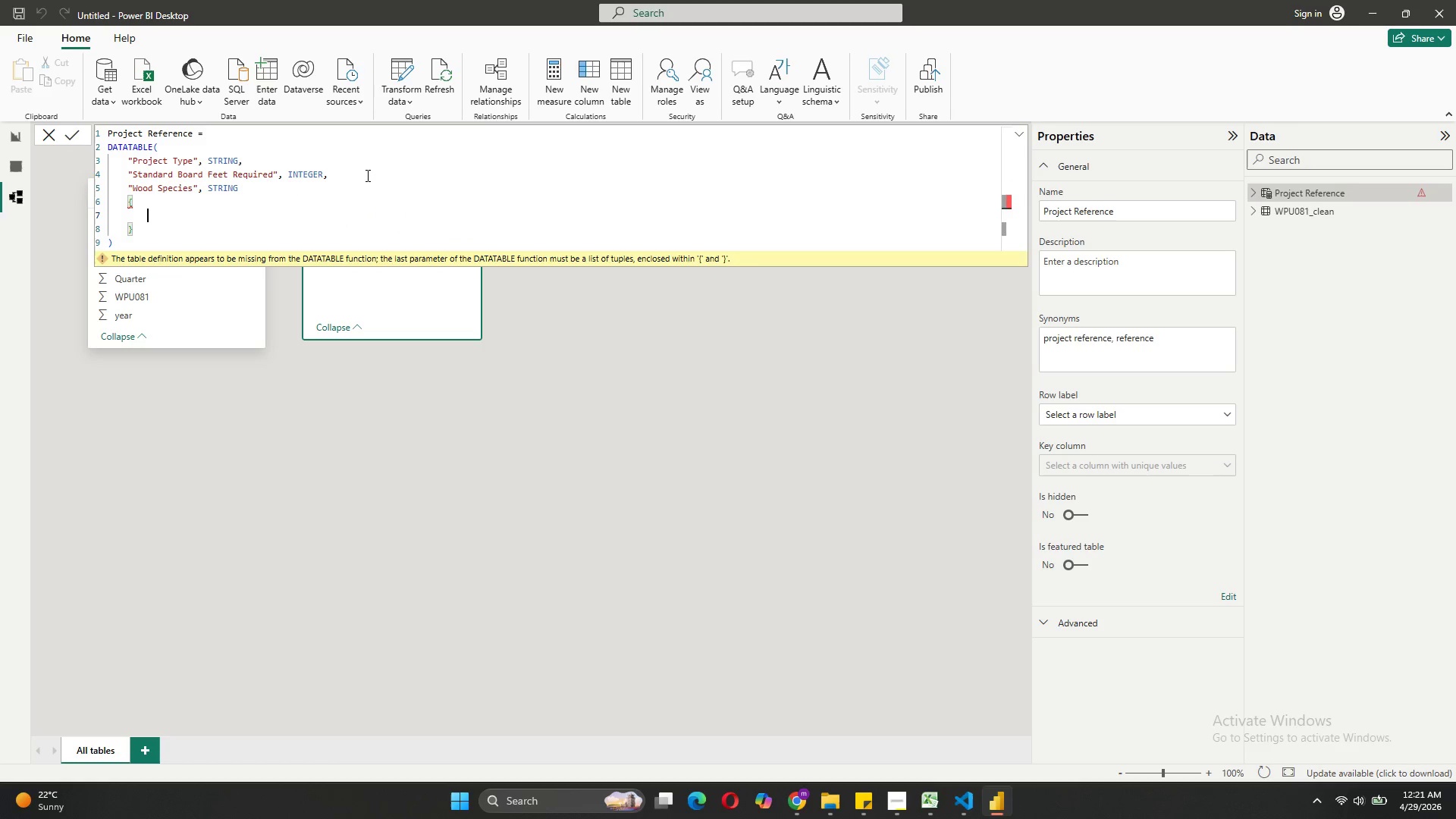 
key(Shift+Enter)
 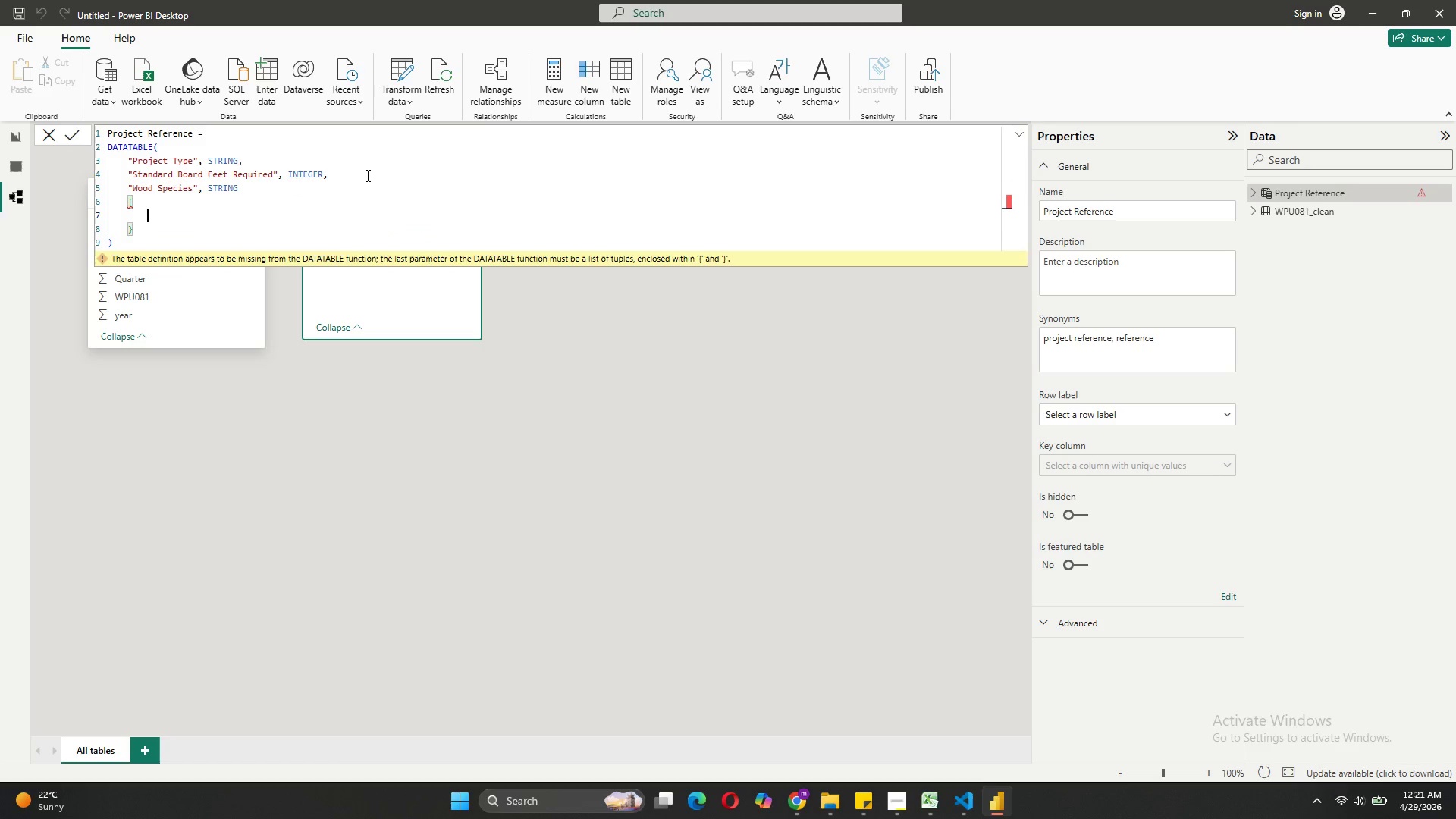 
key(Shift+BracketLeft)
 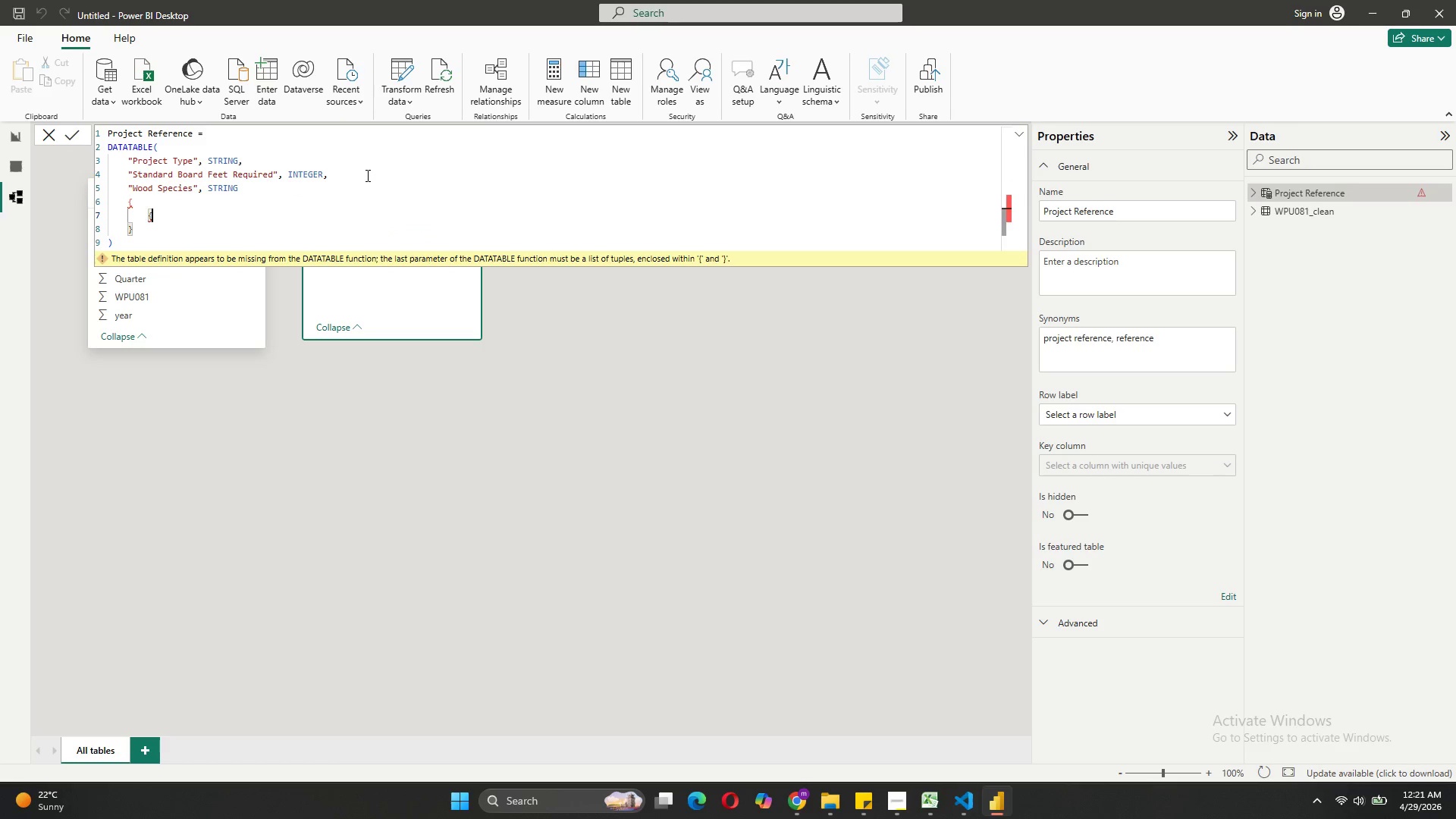 
key(Shift+BracketRight)
 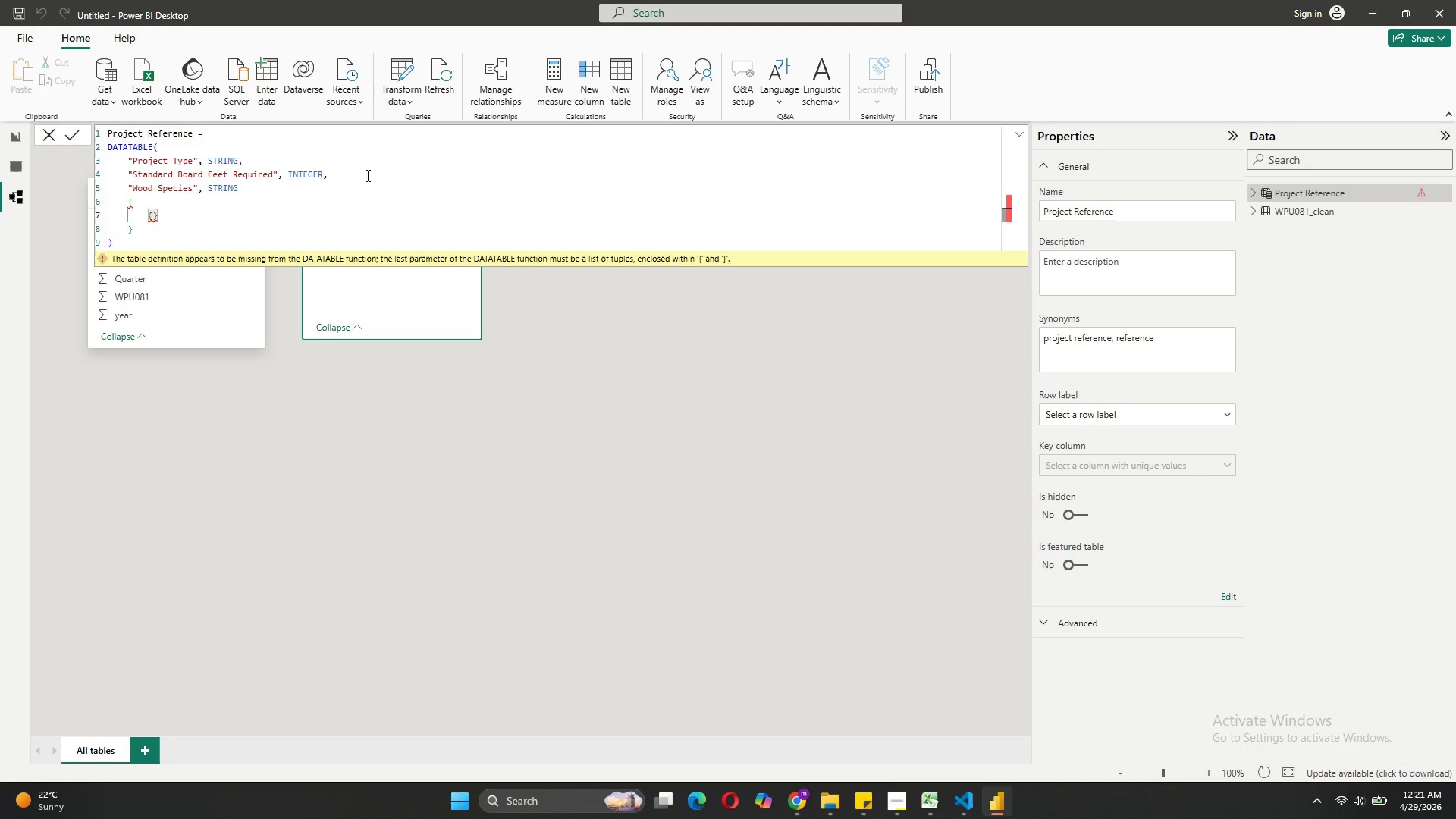 
key(ArrowLeft)
 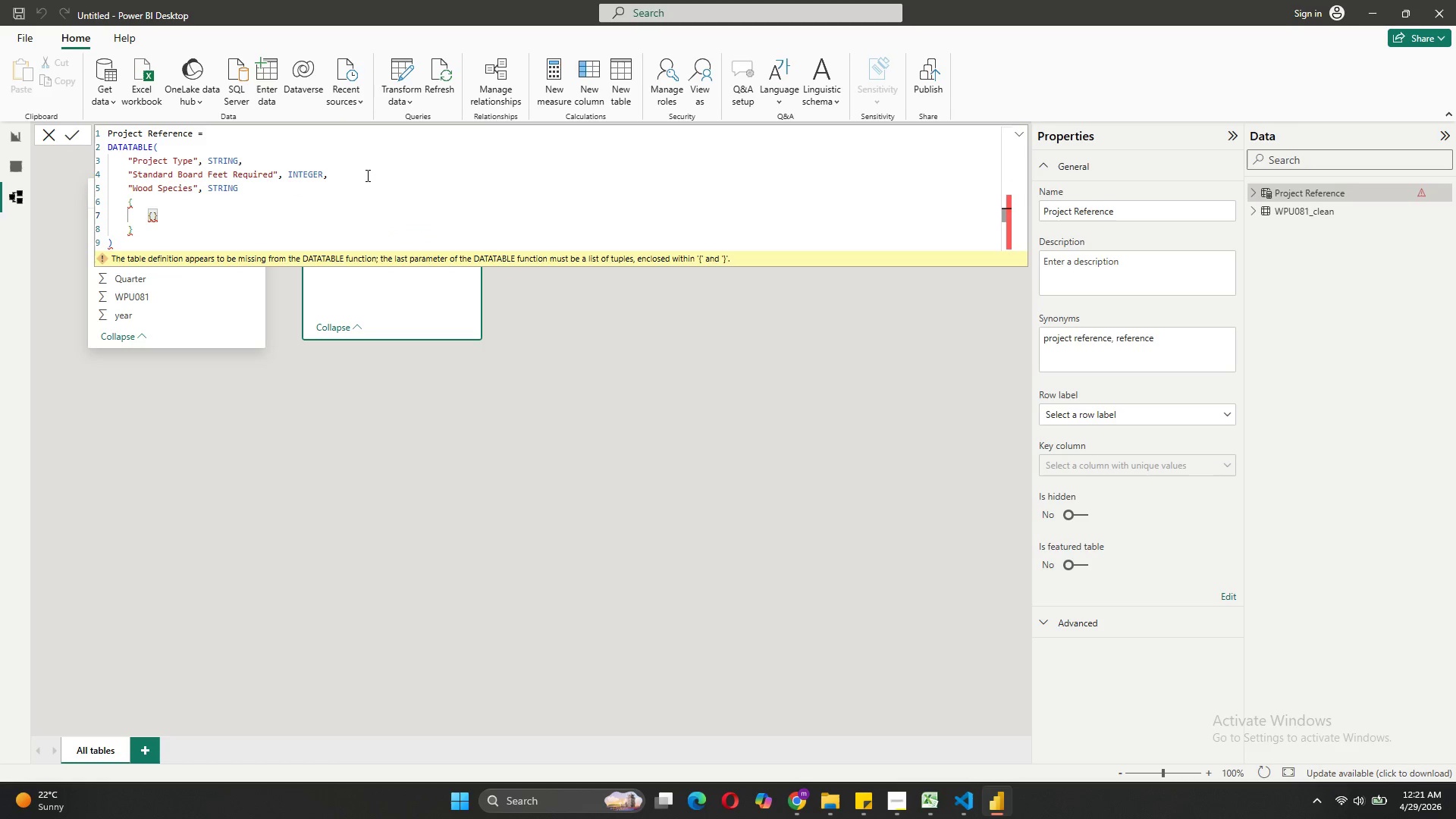 
type("BAS)
key(Backspace)
key(Backspace)
type(ase Cabinet", 25, "Oak")
 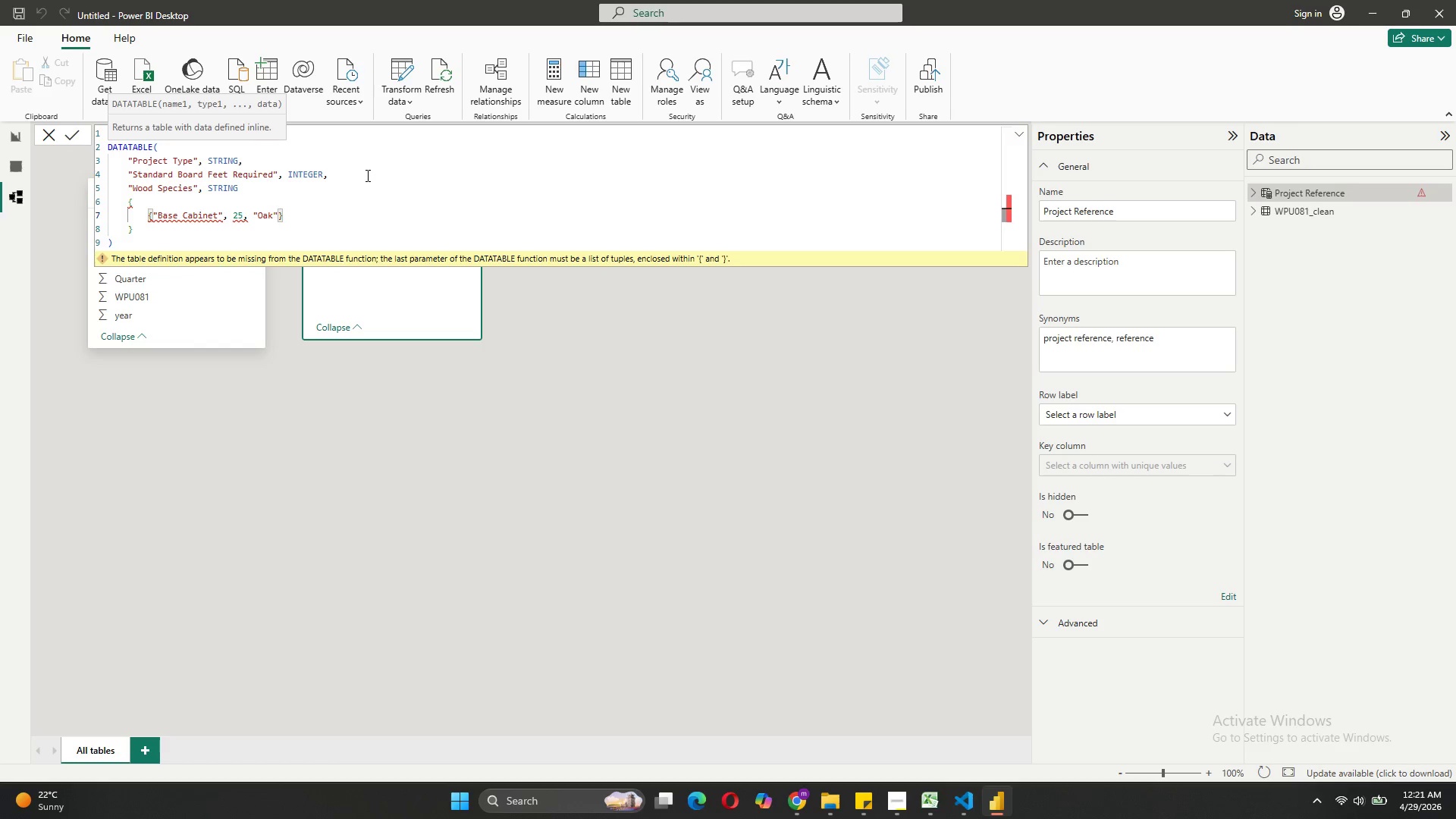 
left_click([239, 183])
 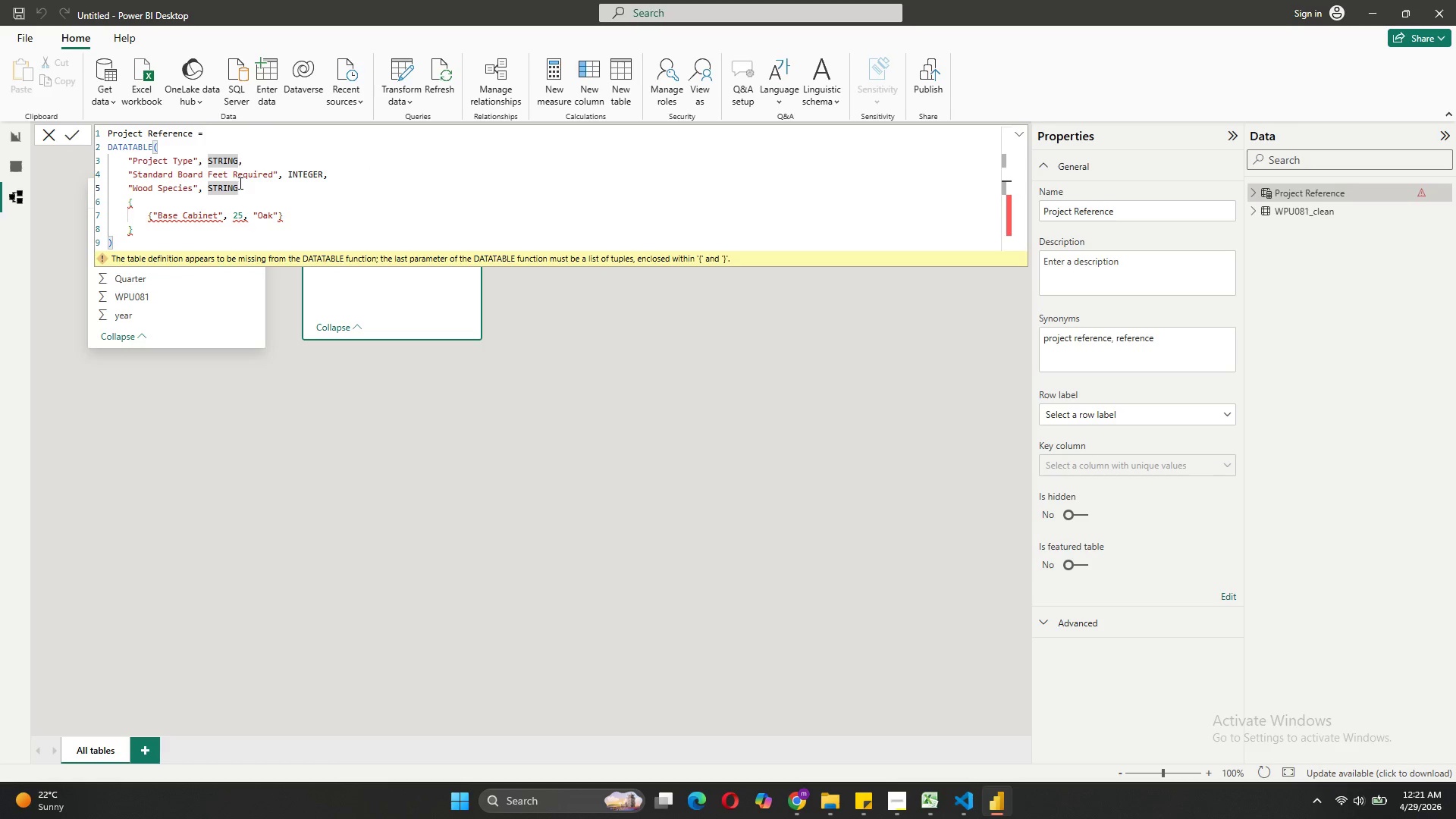 
key(Comma)
 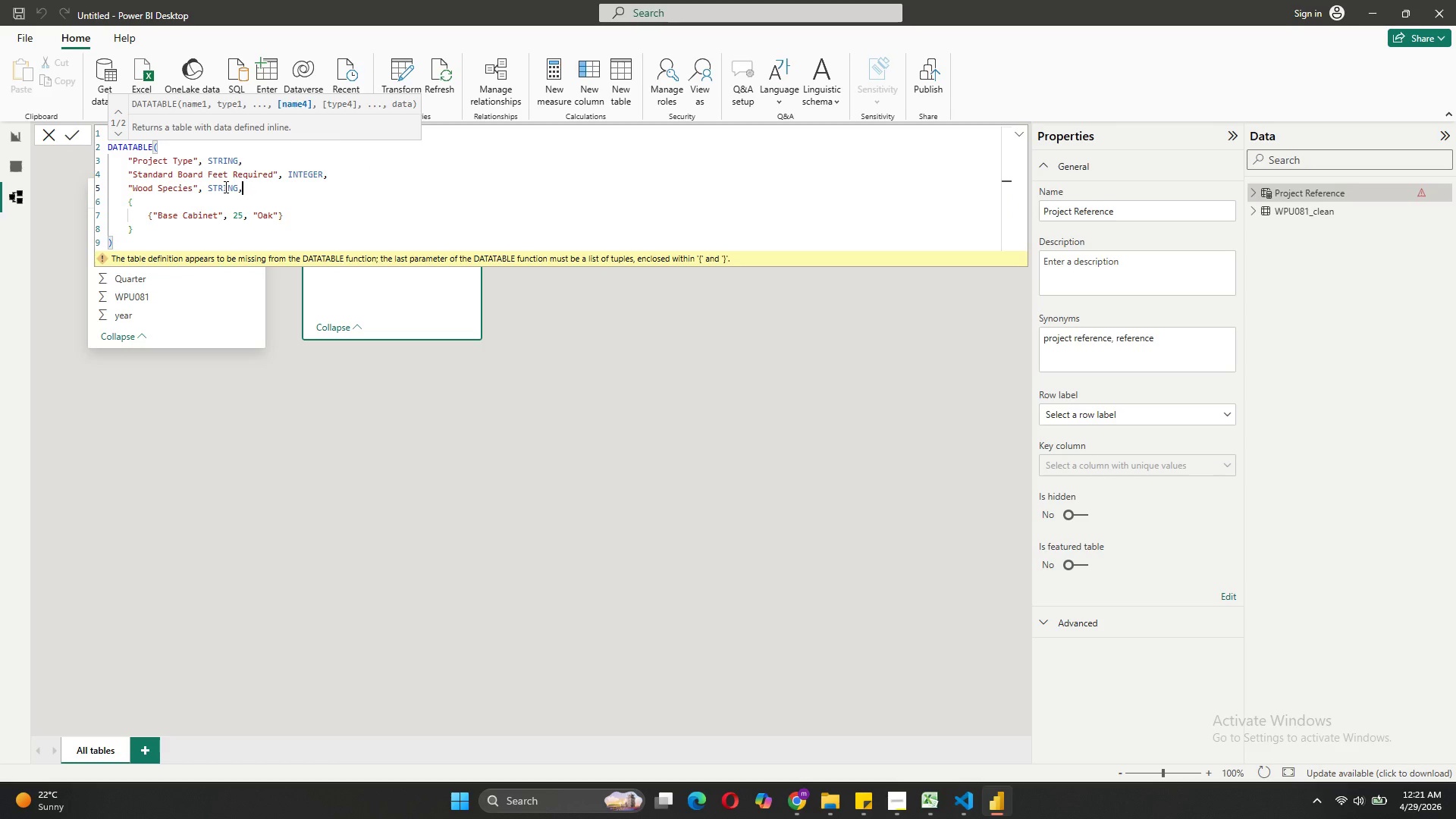 
wait(8.42)
 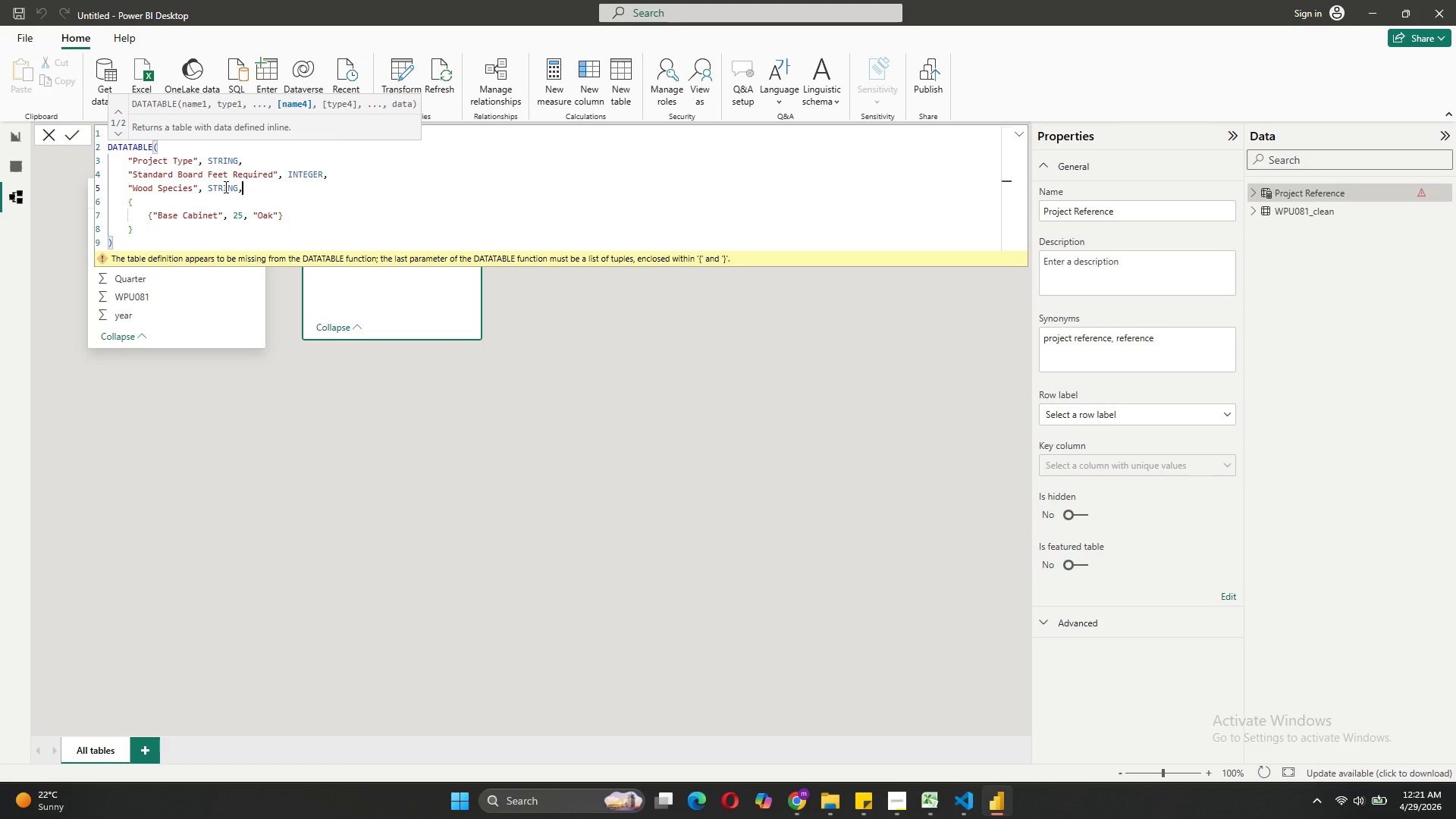 
left_click([898, 723])